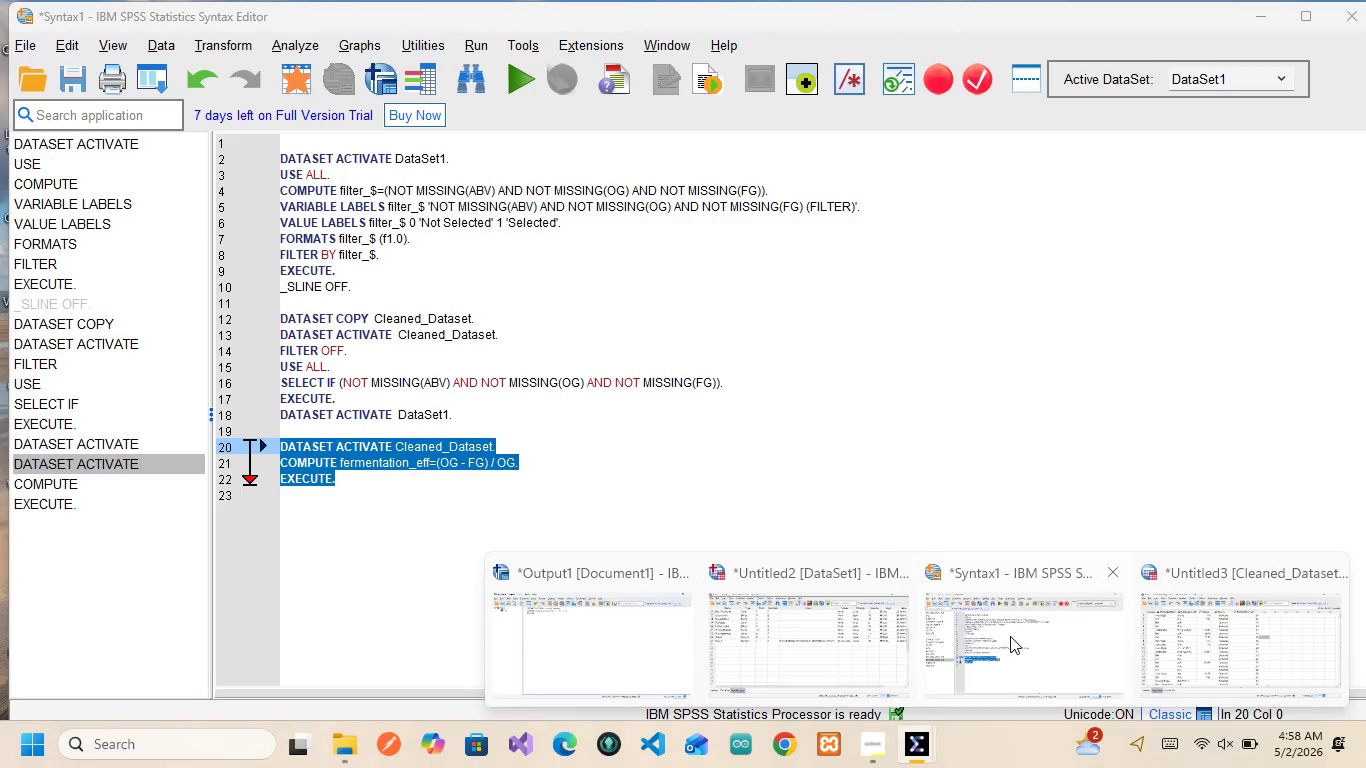 
left_click([1010, 636])
 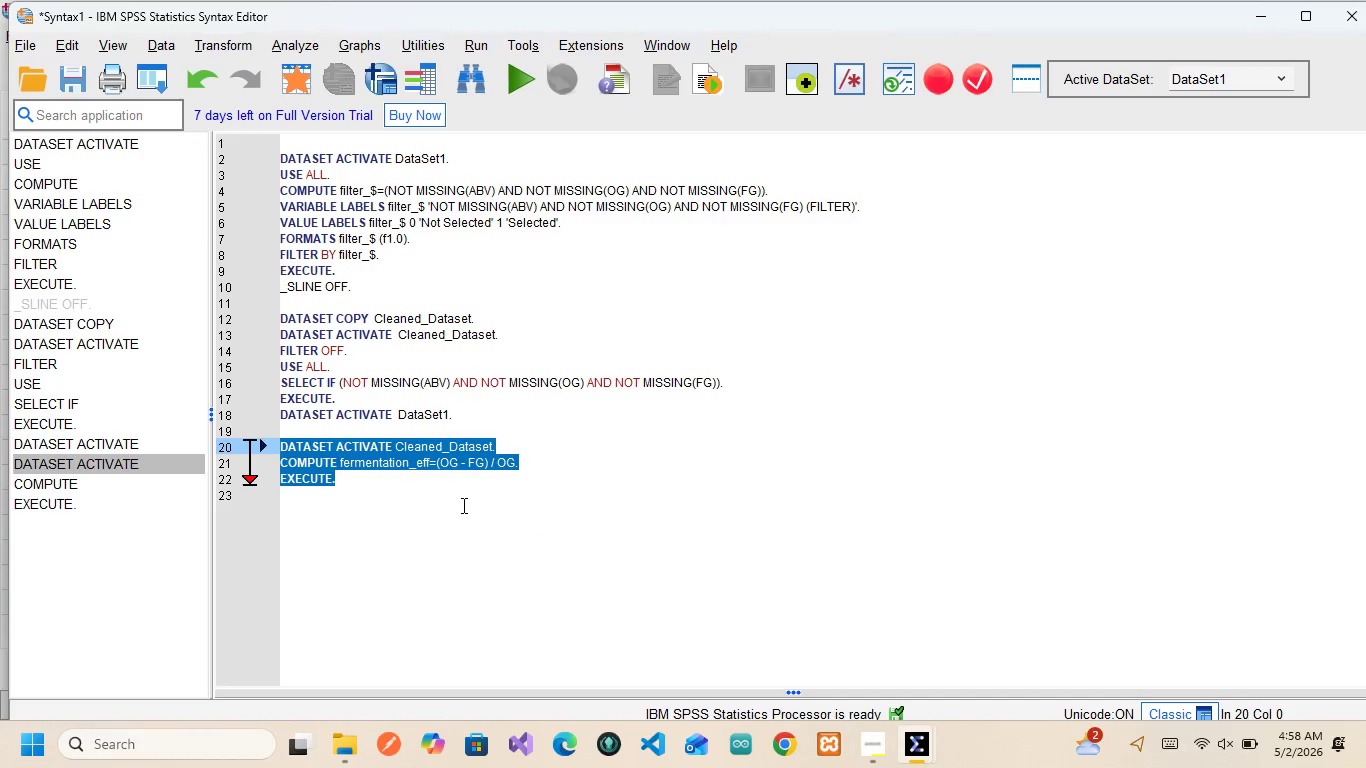 
left_click([462, 505])
 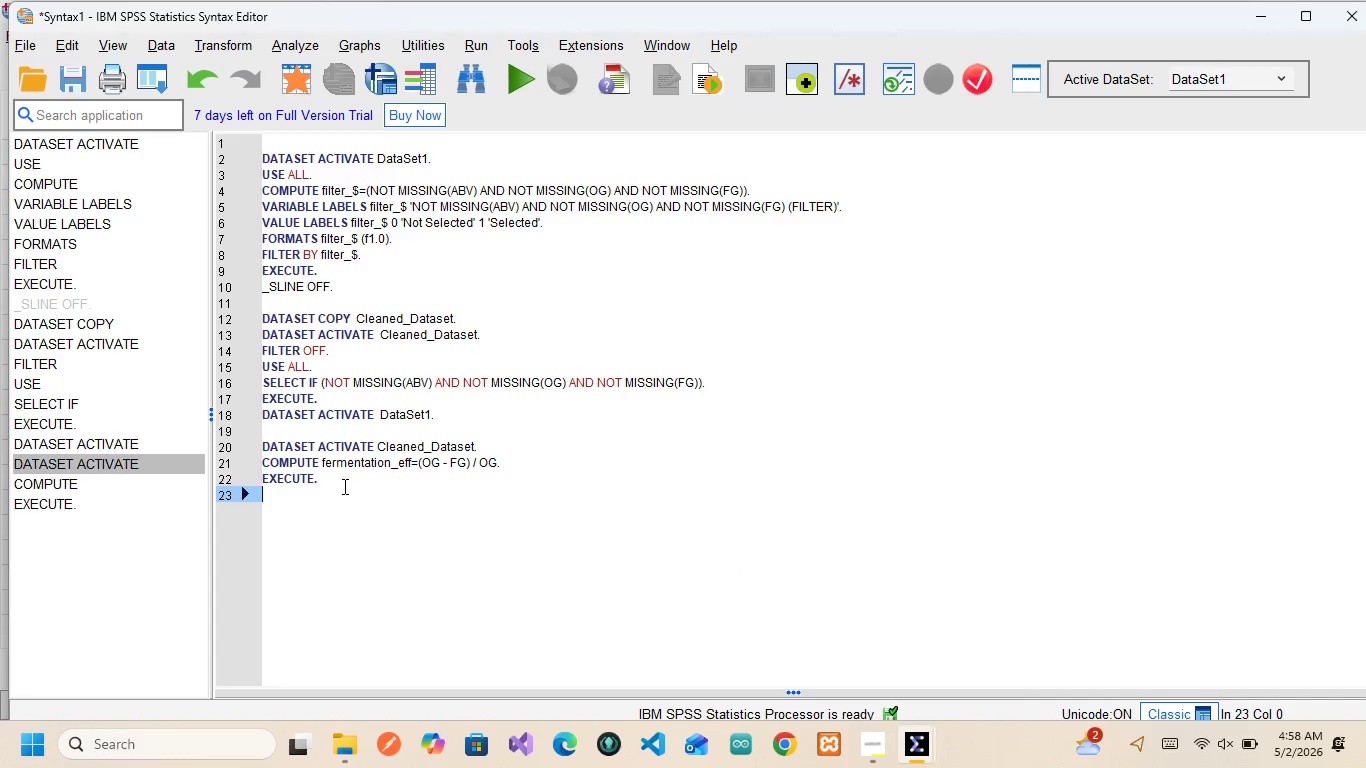 
left_click_drag(start_coordinate=[343, 486], to_coordinate=[252, 456])
 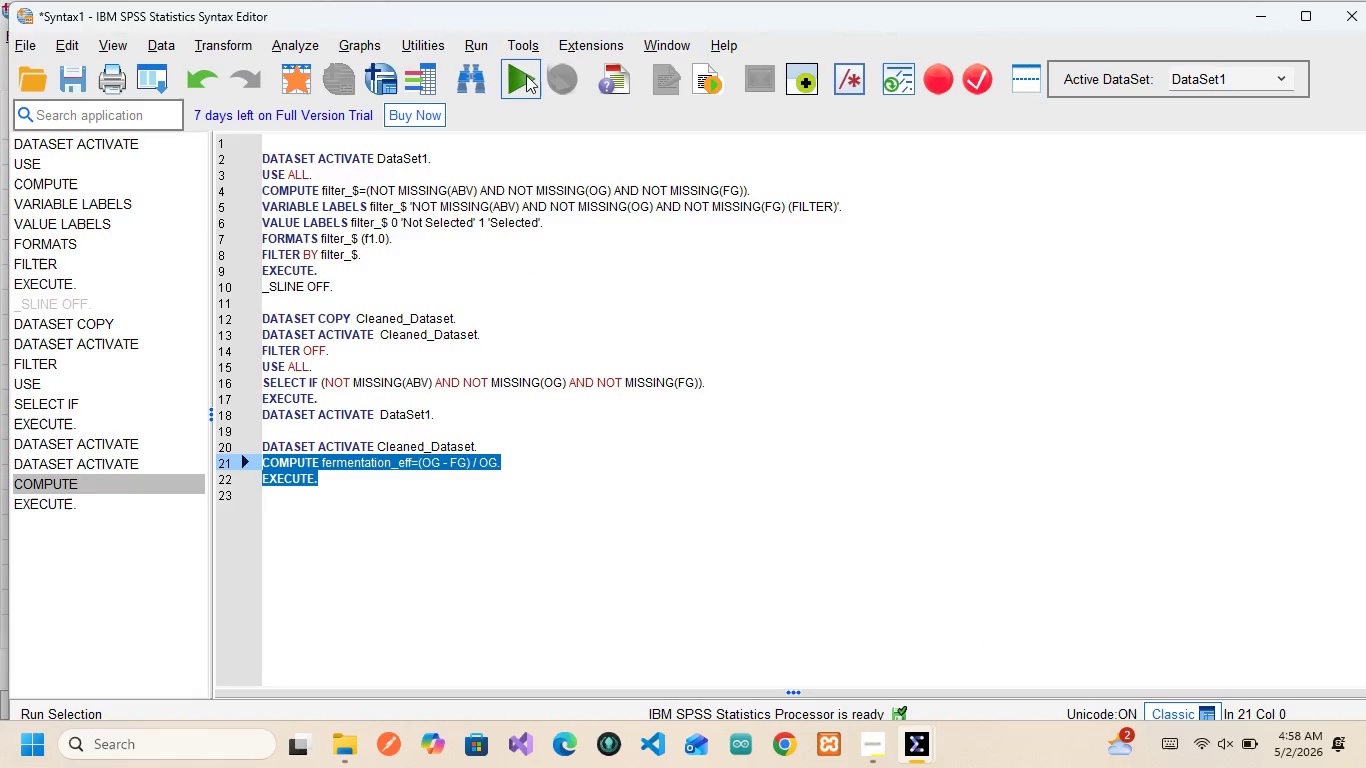 
left_click([522, 71])
 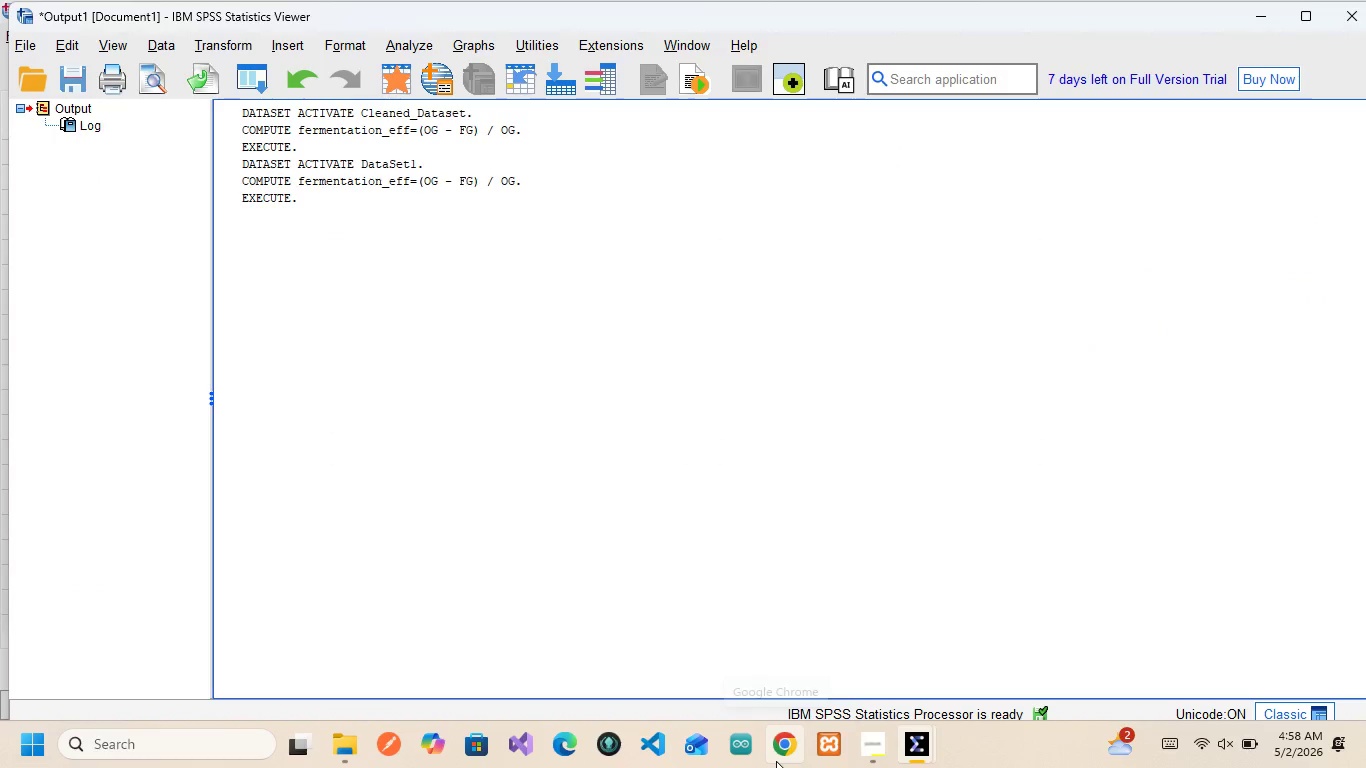 
wait(7.3)
 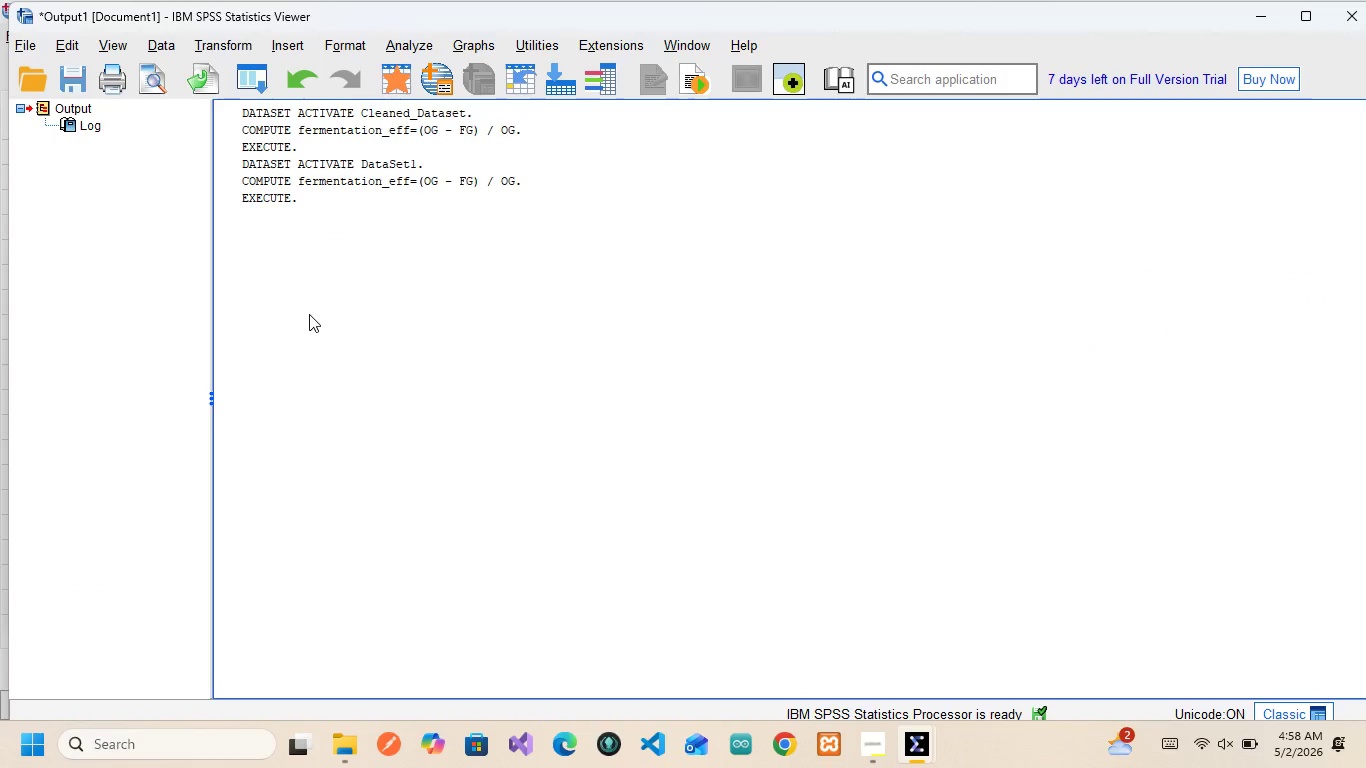 
mouse_move([885, 725])
 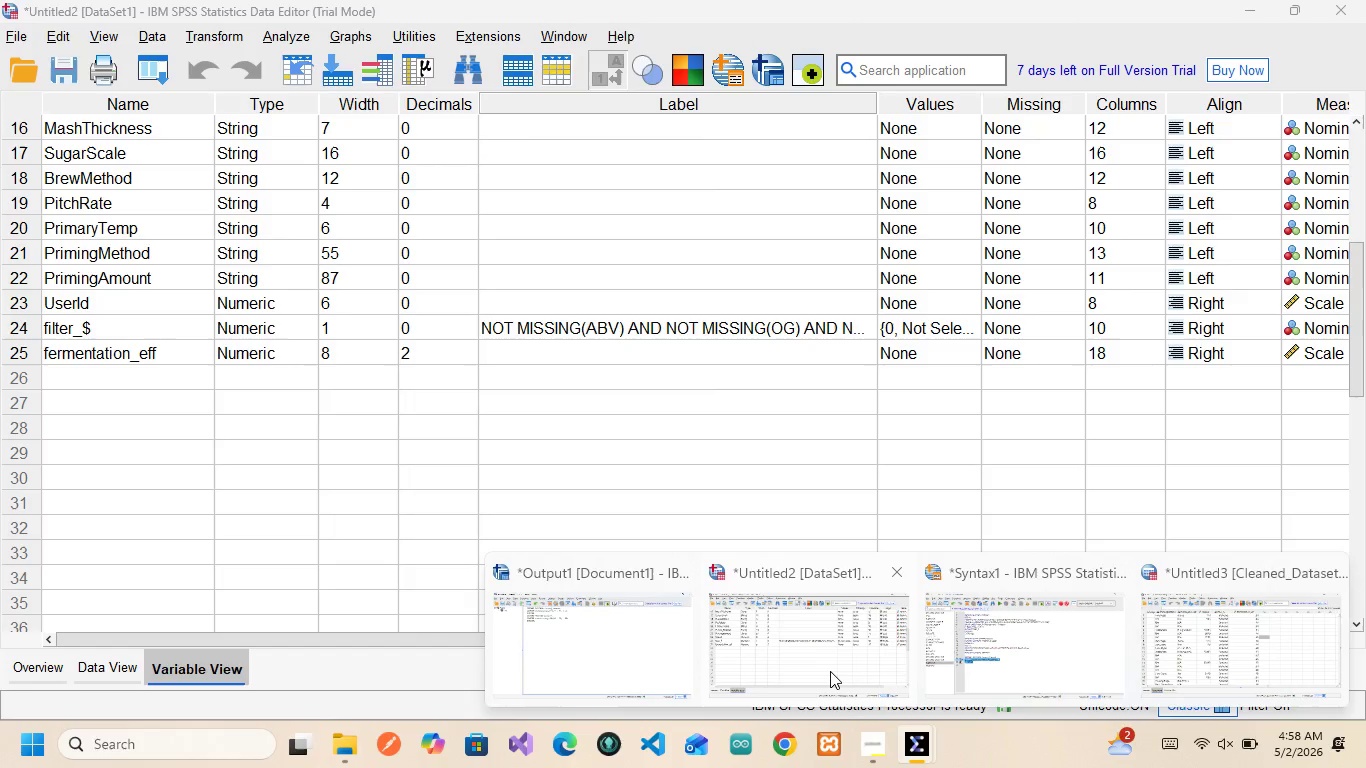 
left_click([830, 671])
 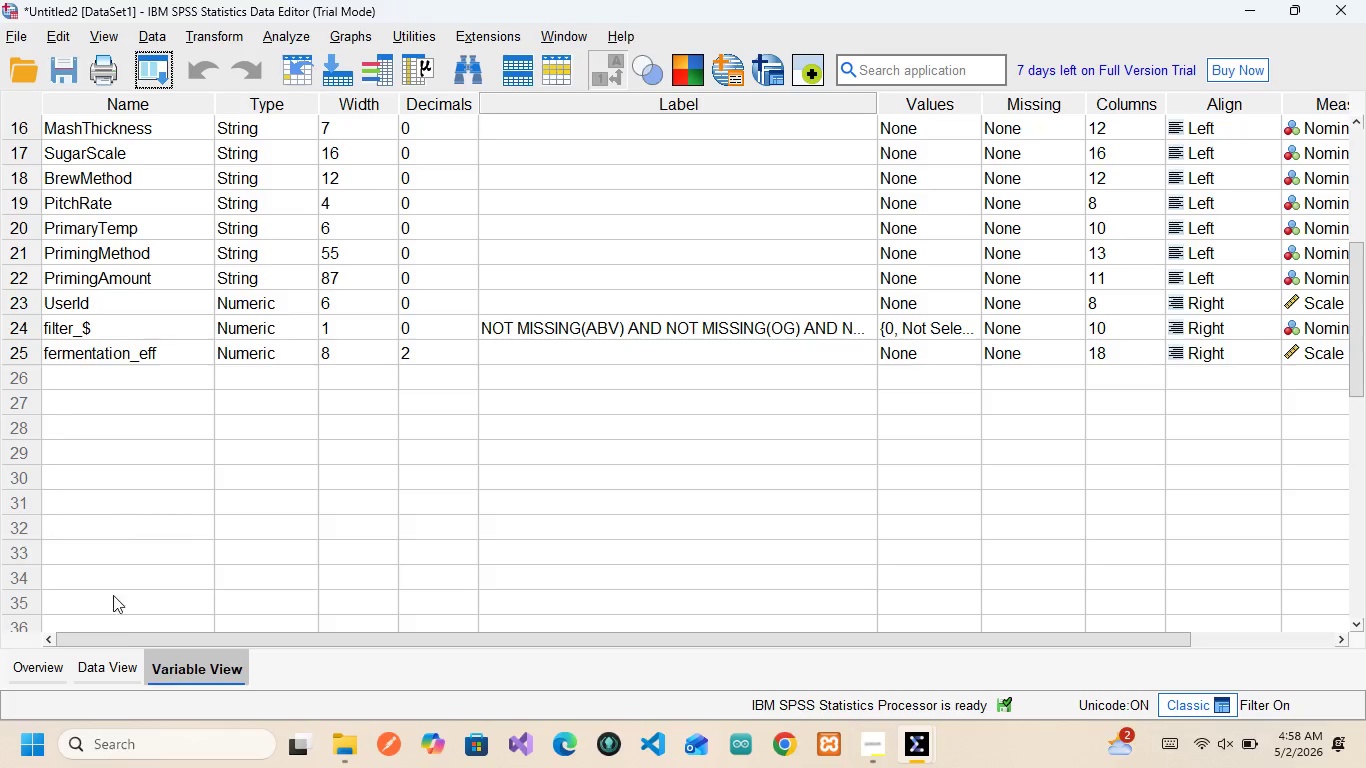 
left_click([119, 659])
 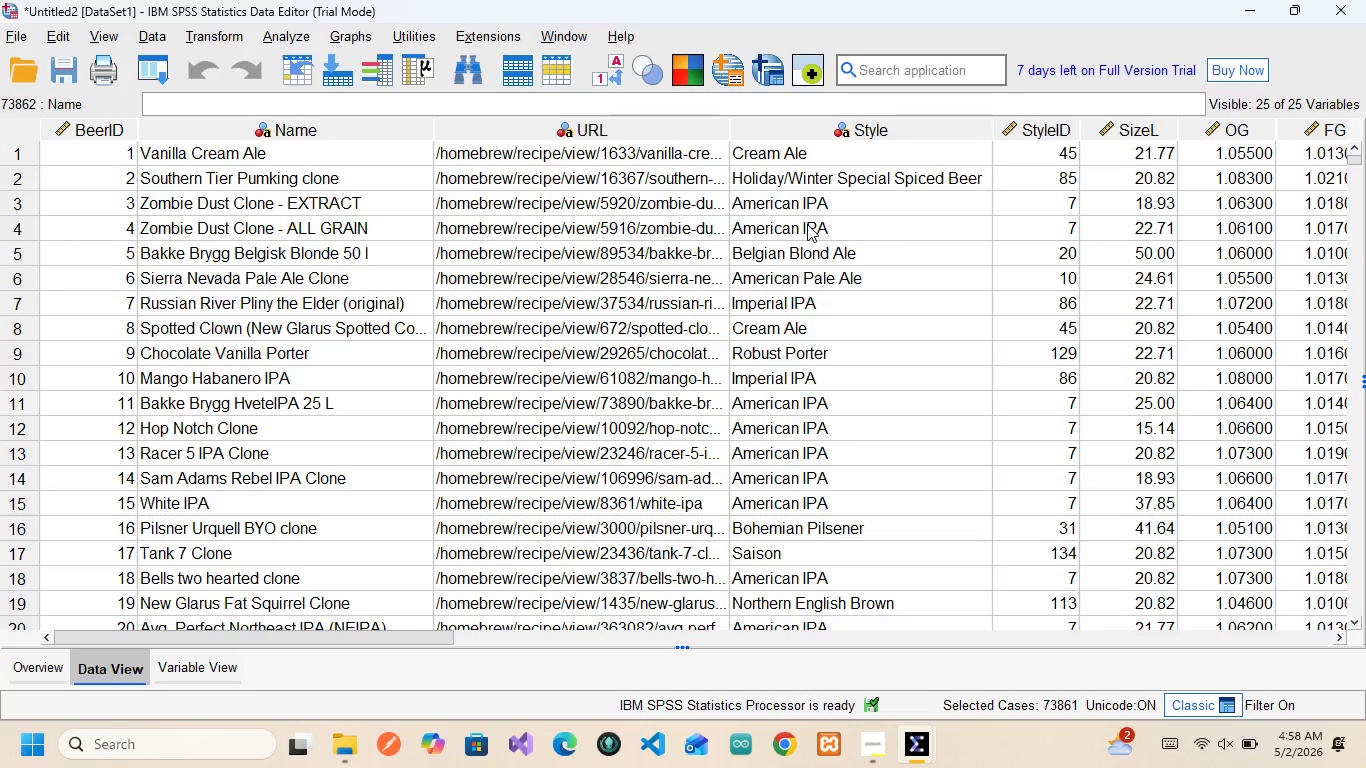 
scroll: coordinate [807, 224], scroll_direction: down, amount: 11.0
 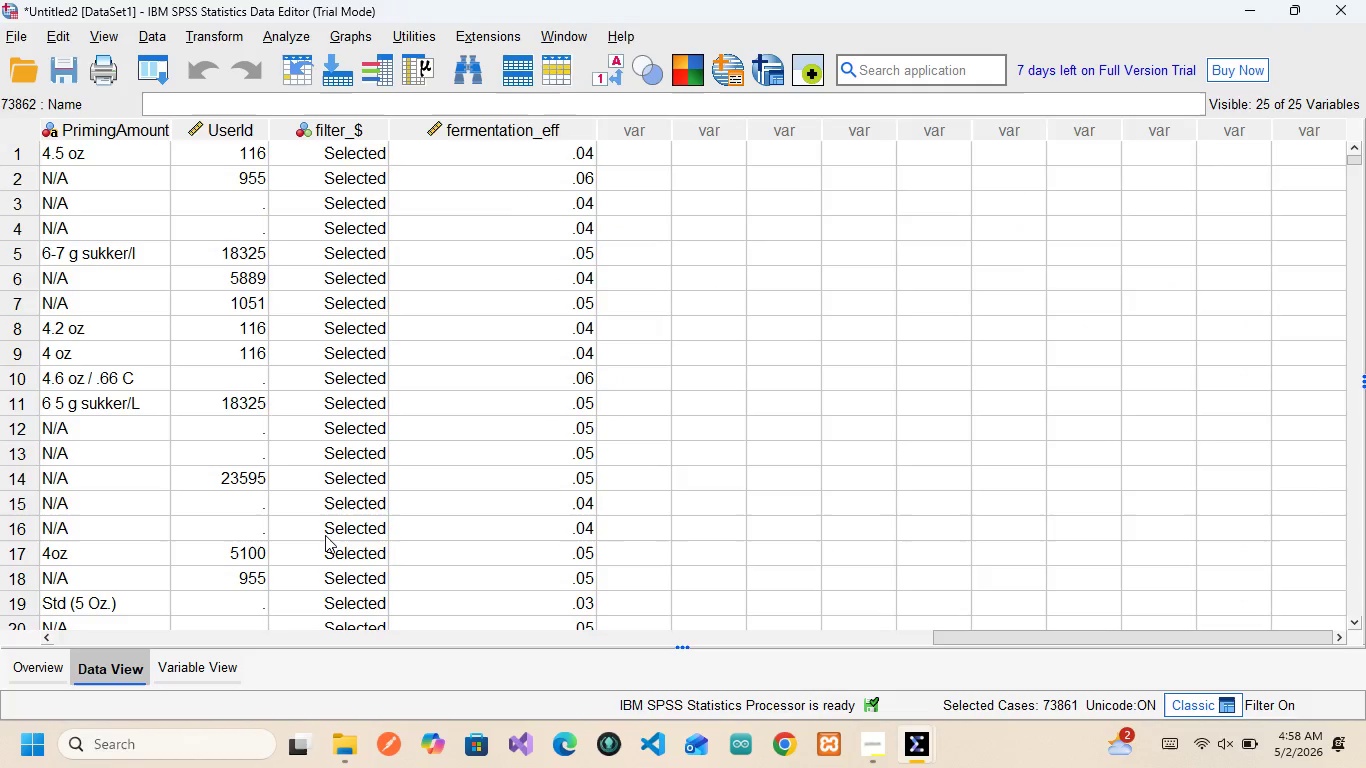 
wait(5.43)
 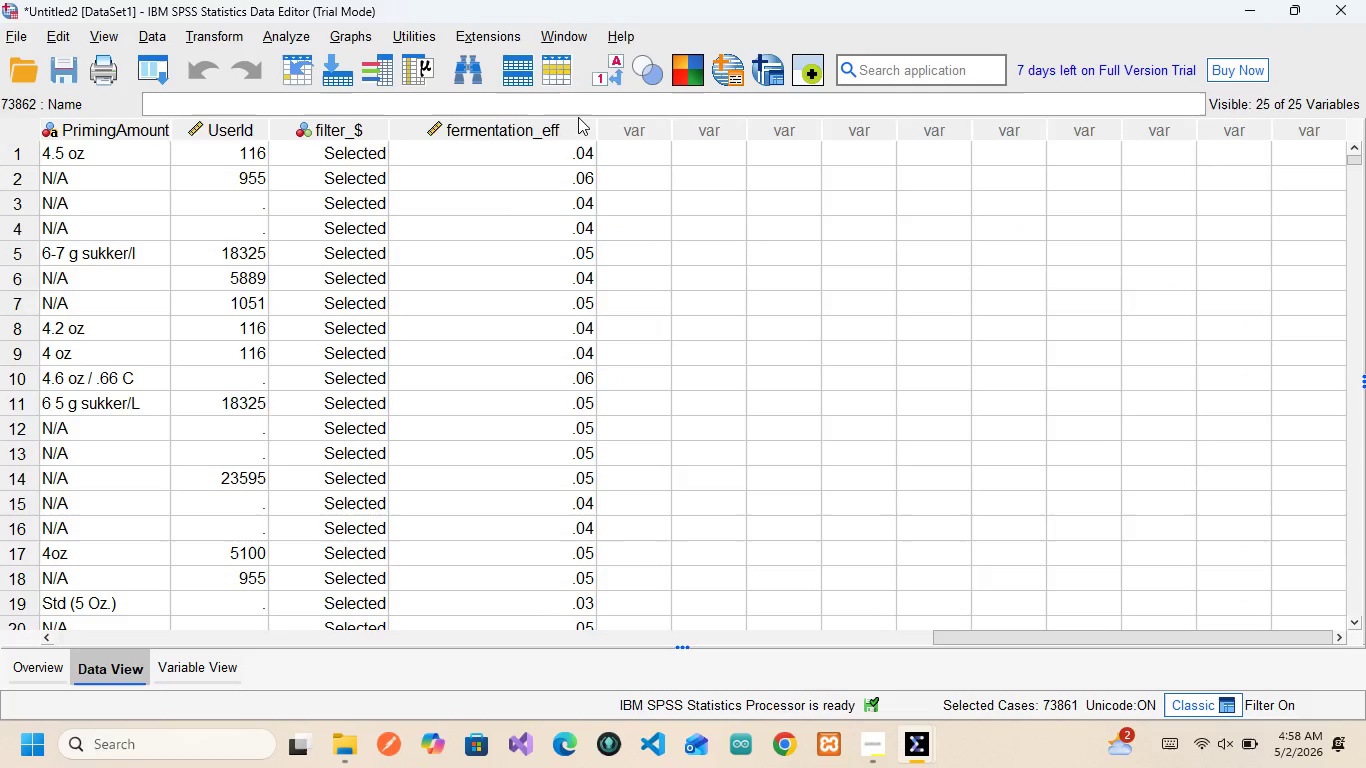 
left_click([195, 668])
 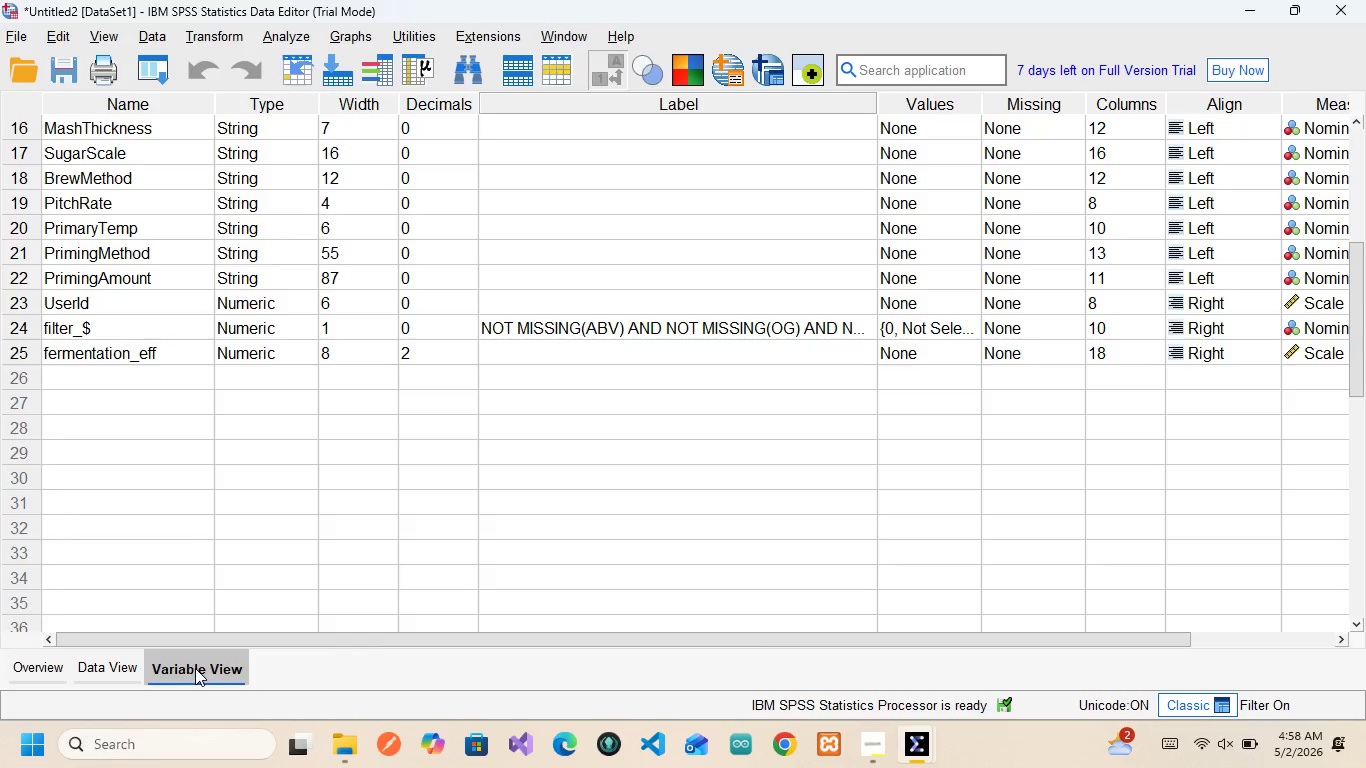 
left_click([195, 668])
 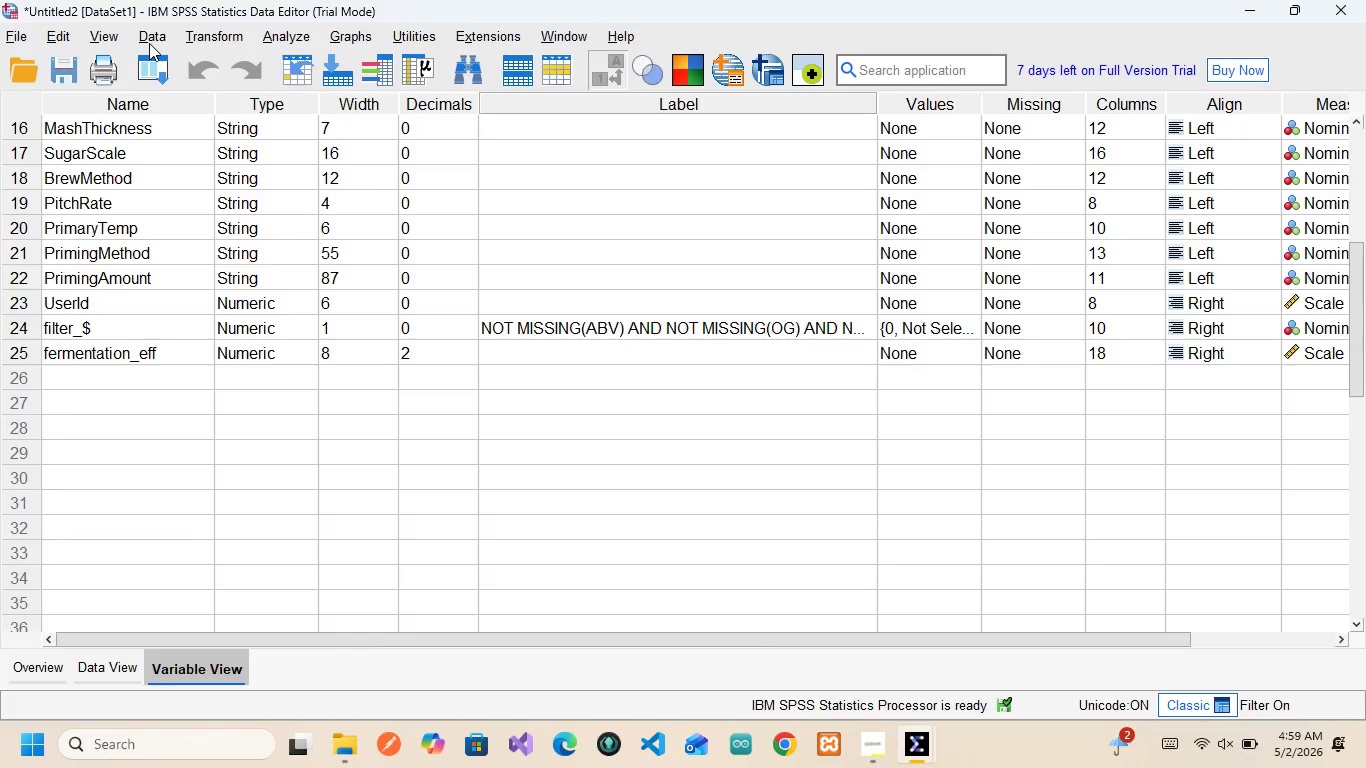 
wait(38.8)
 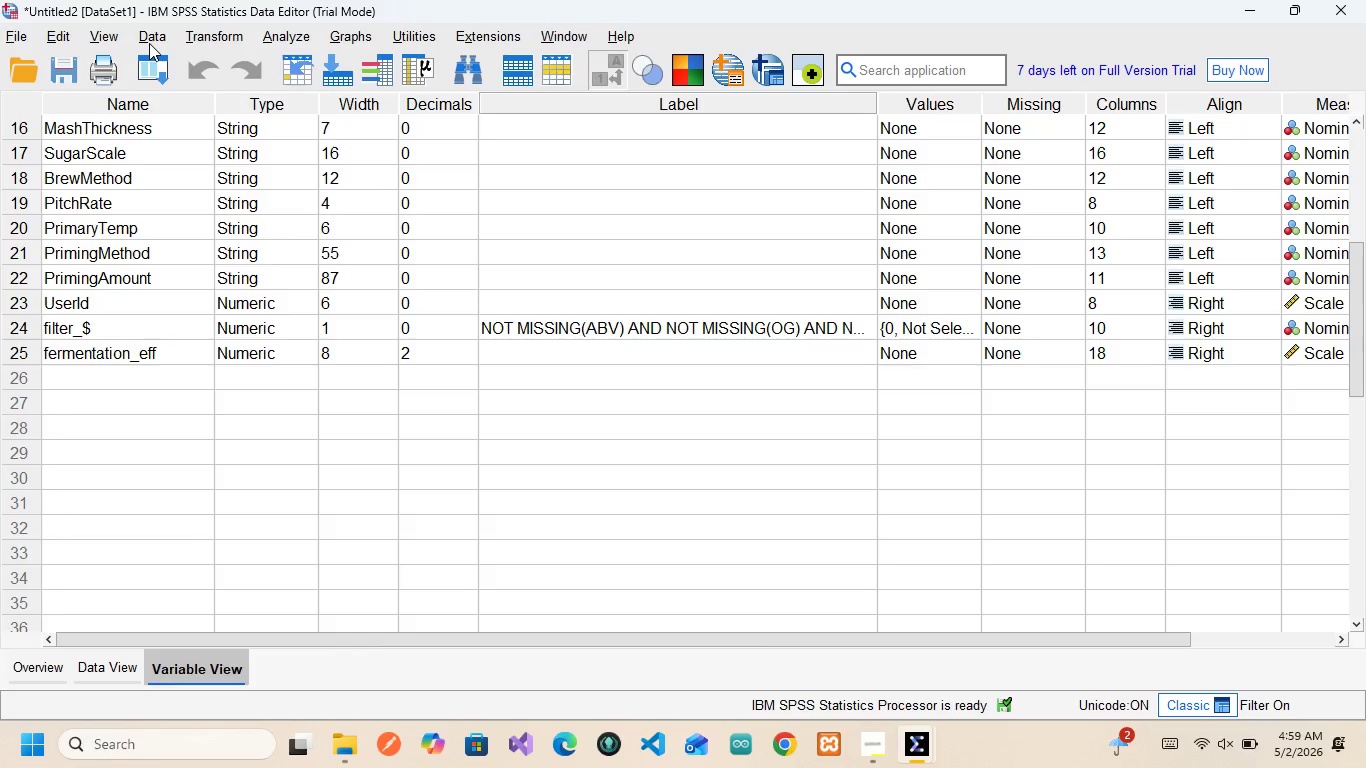 
mouse_move([68, 45])
 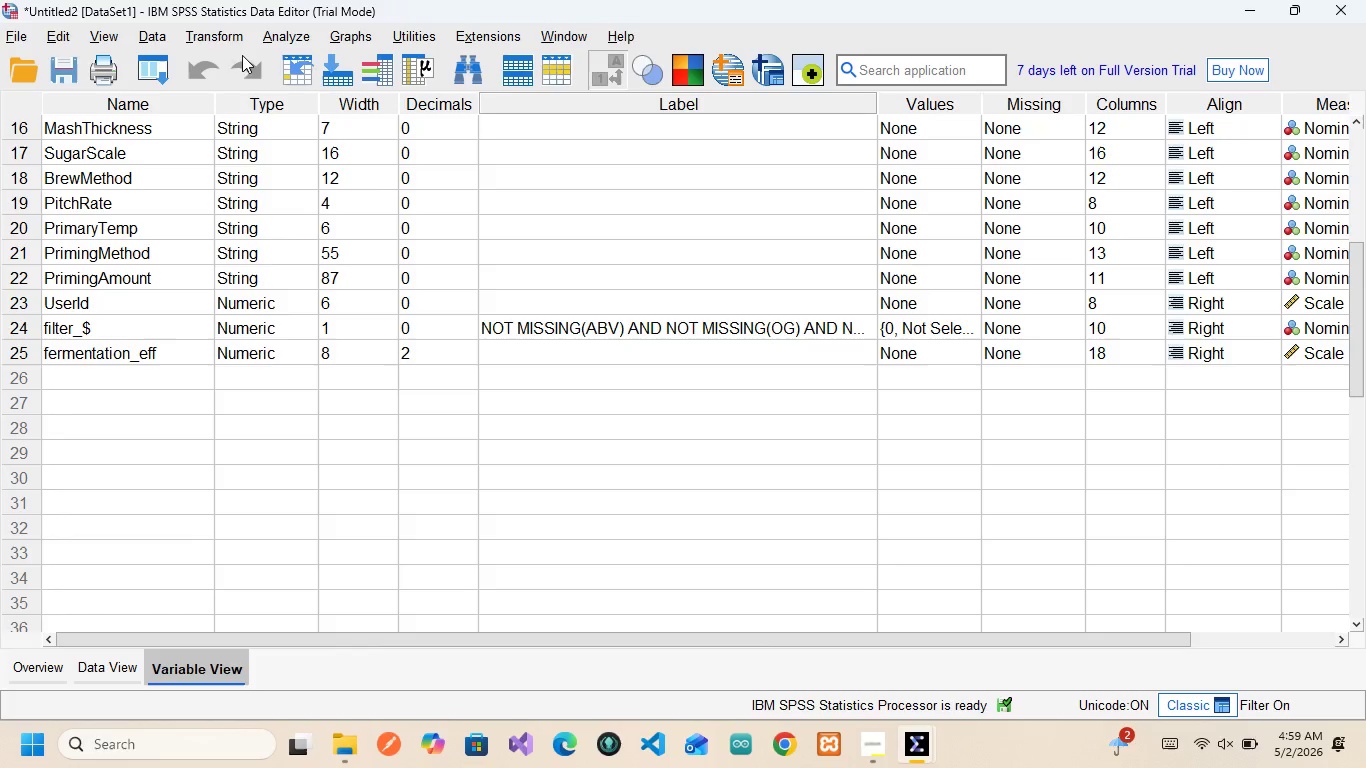 
left_click([207, 42])
 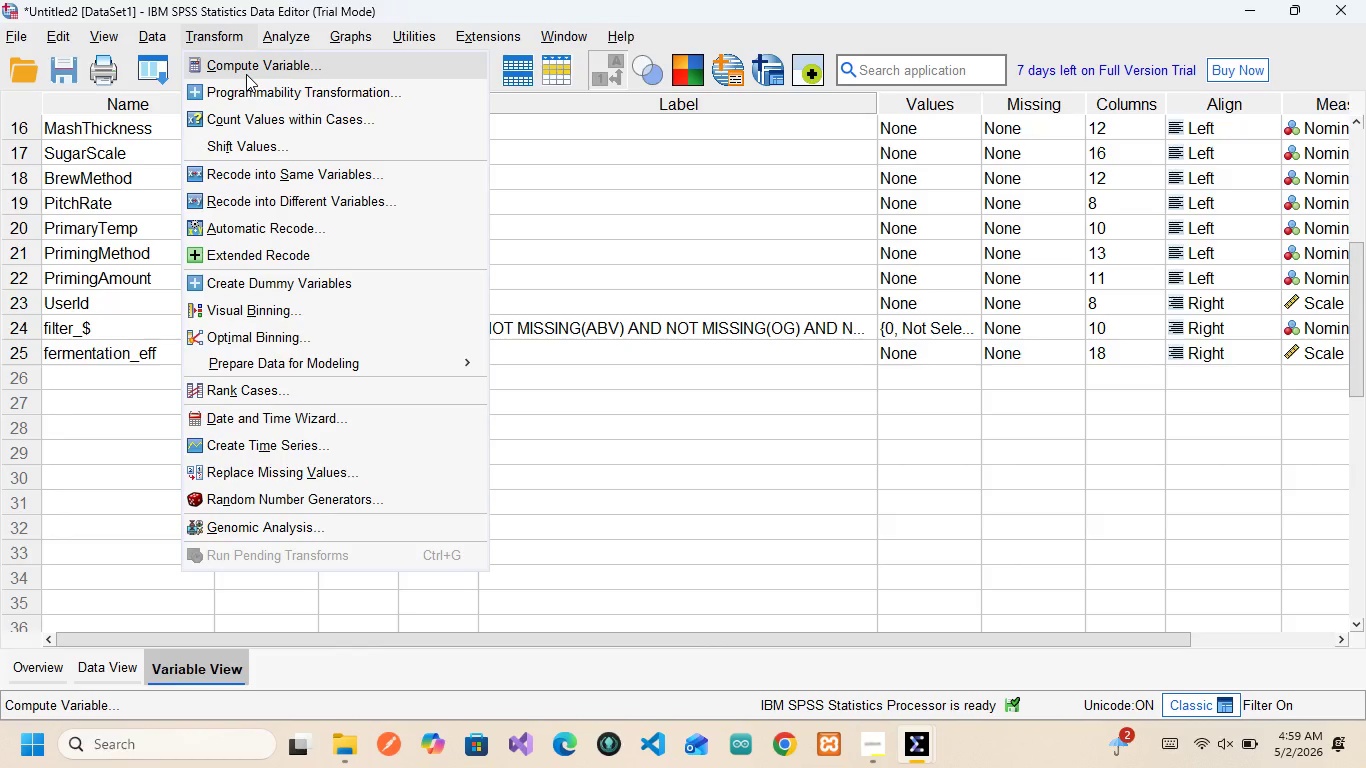 
left_click([246, 74])
 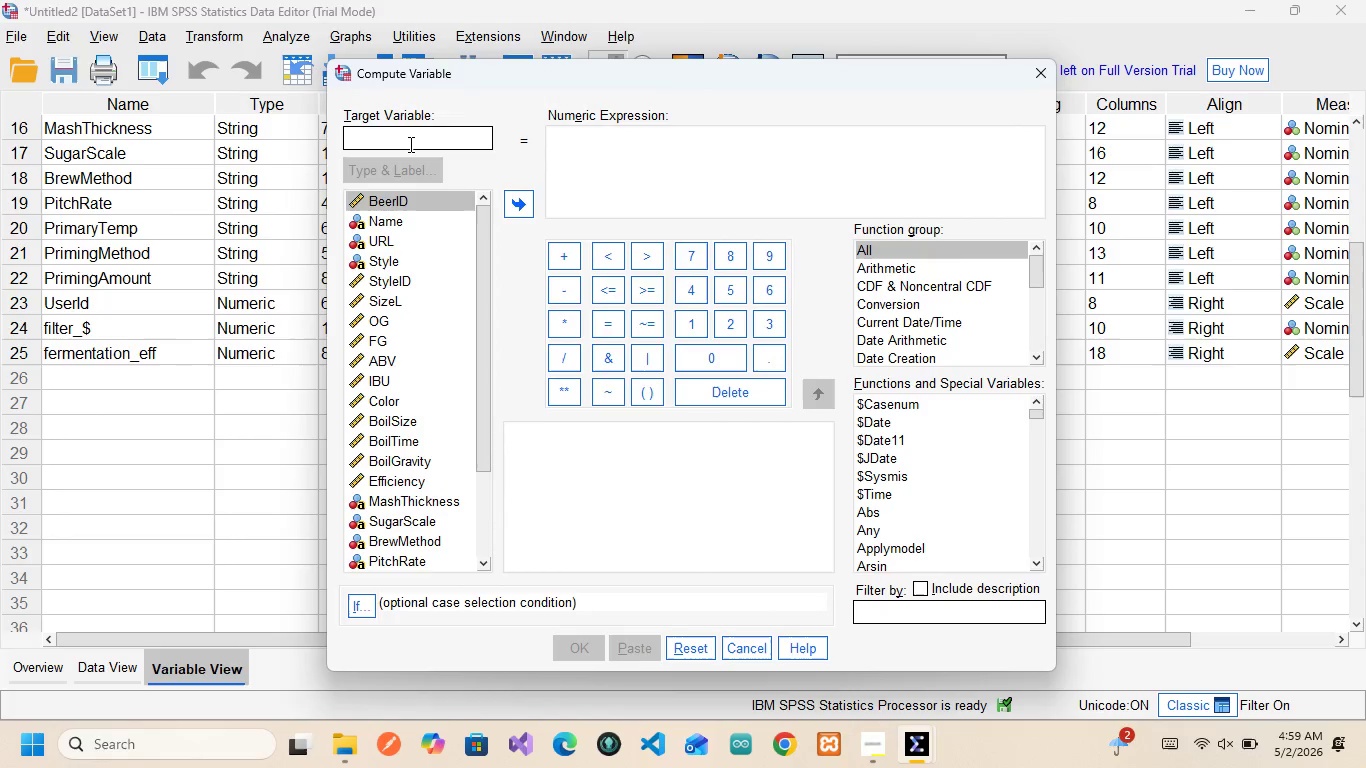 
type(fermentation_d)
 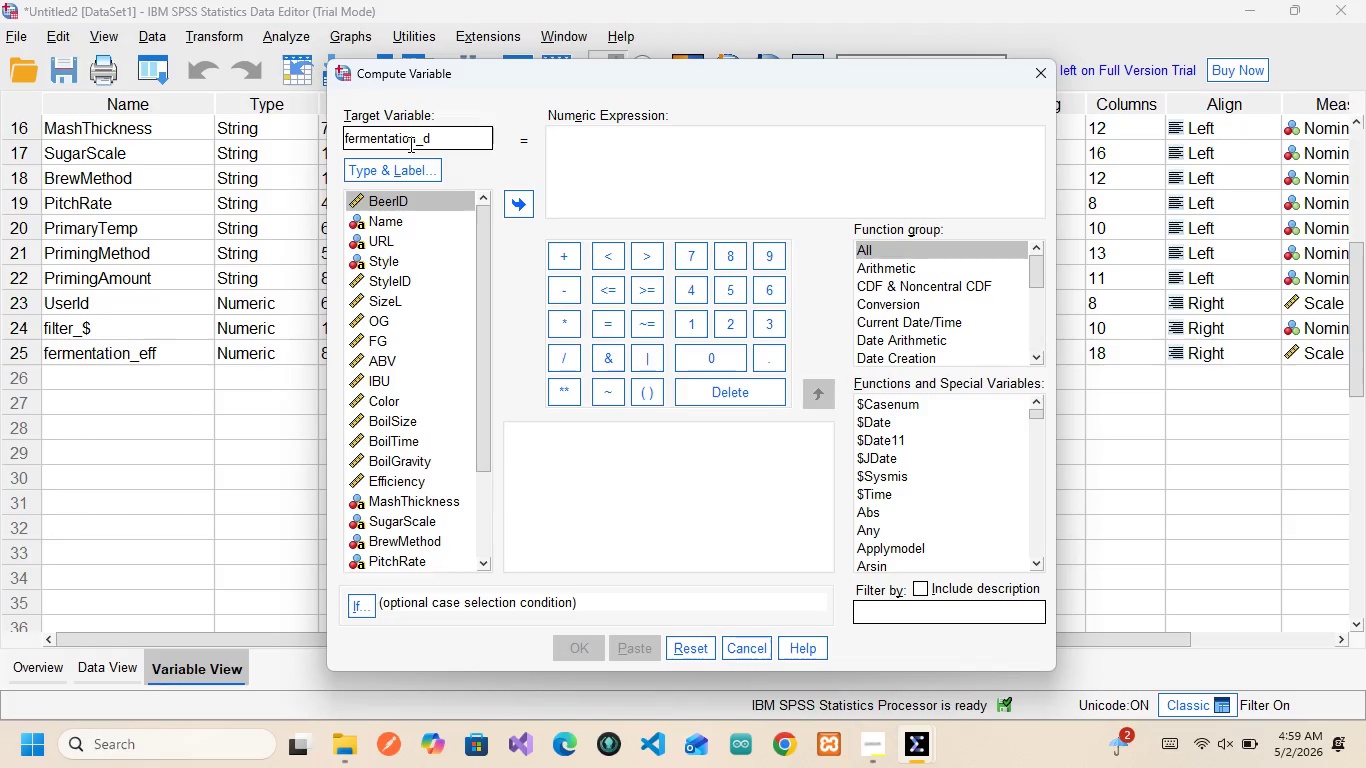 
type(ays)
 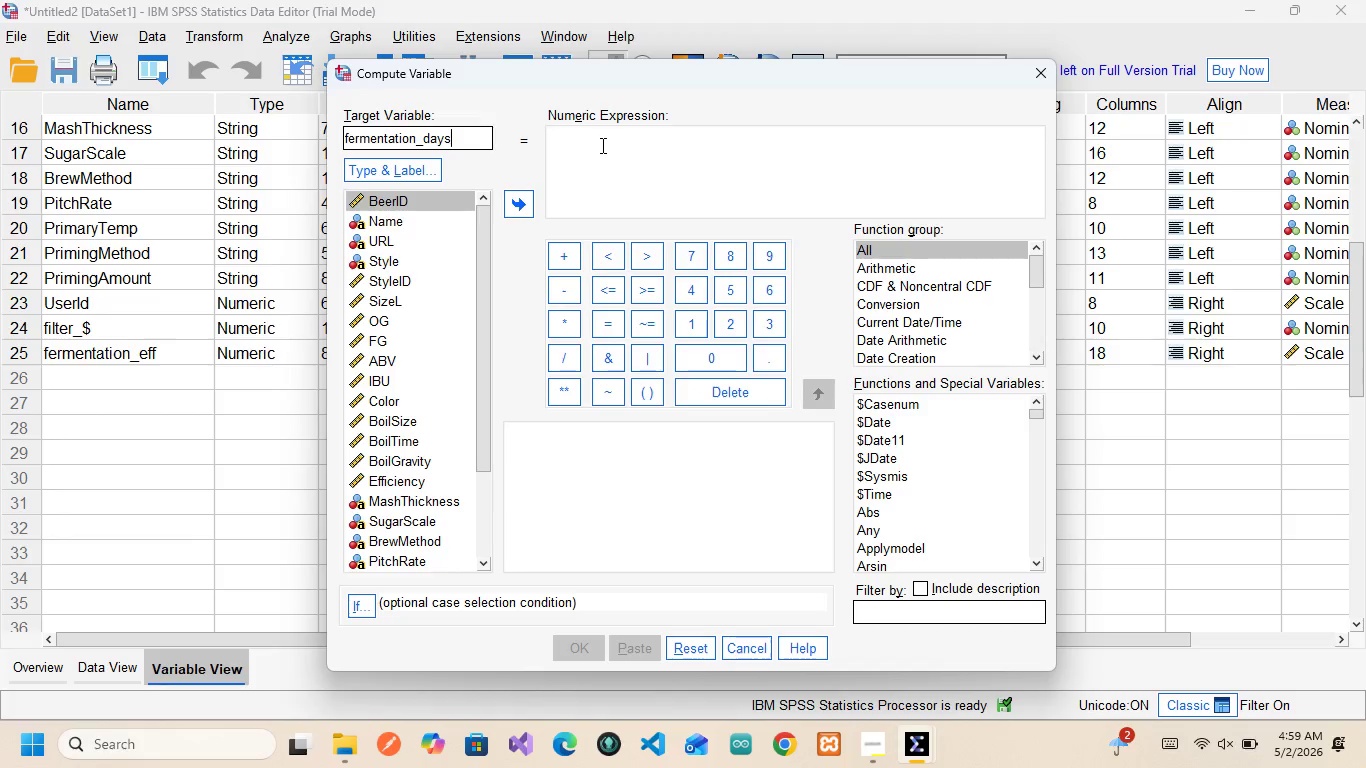 
wait(13.19)
 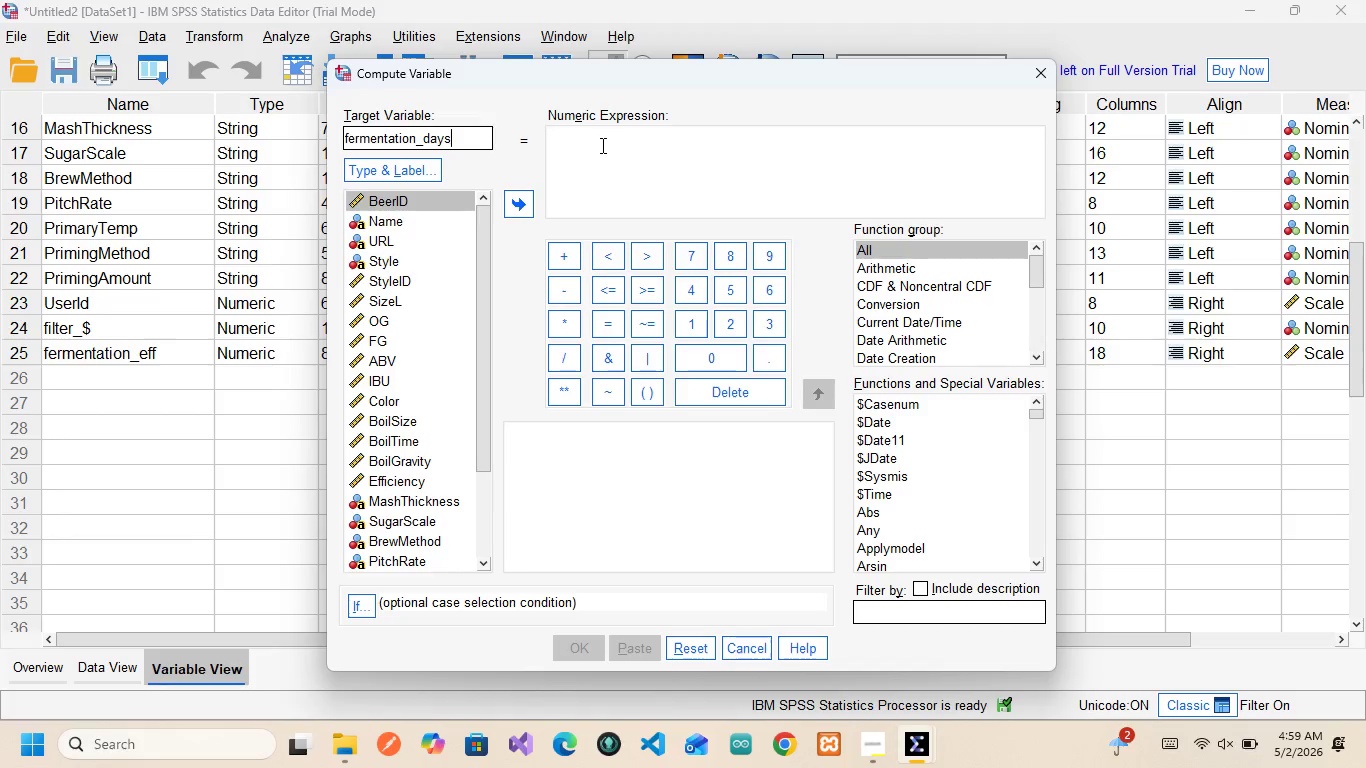 
left_click([601, 145])
 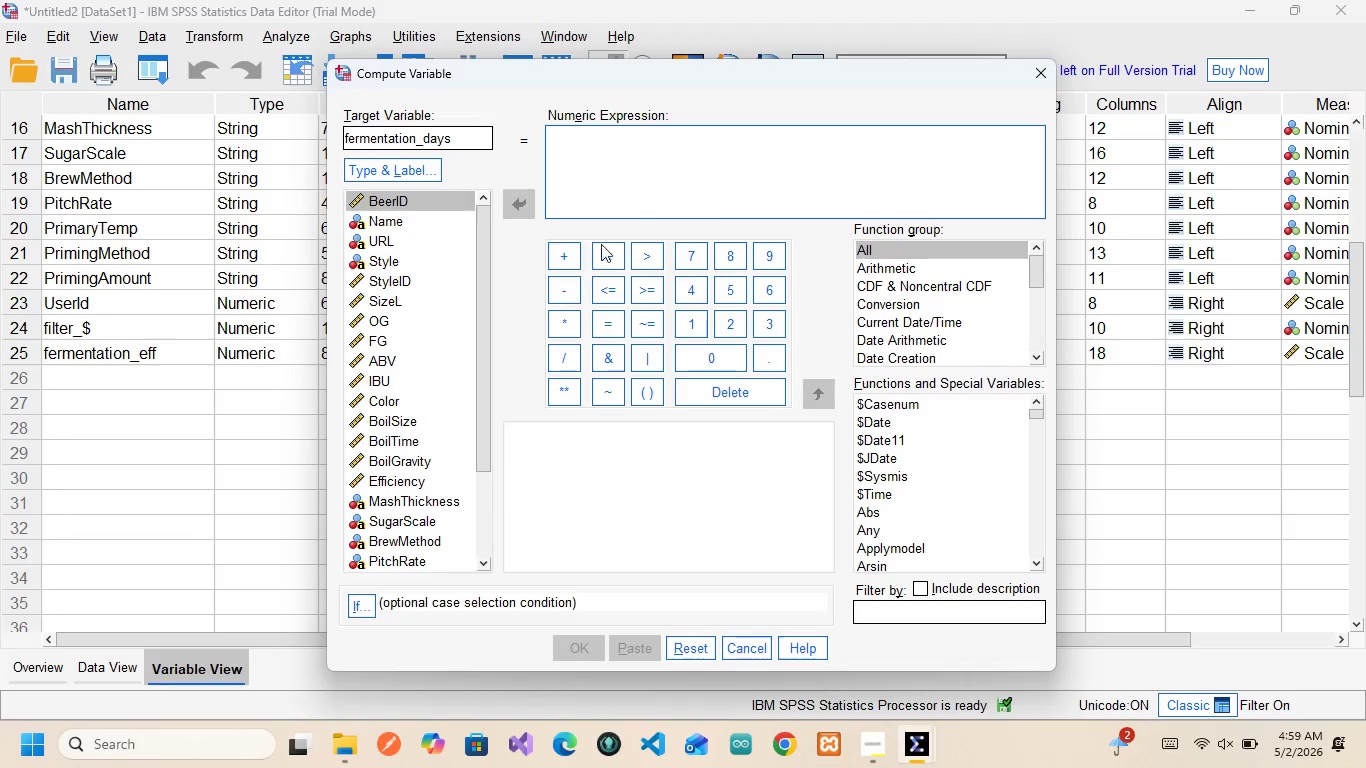 
type(RV.NORMAL)
 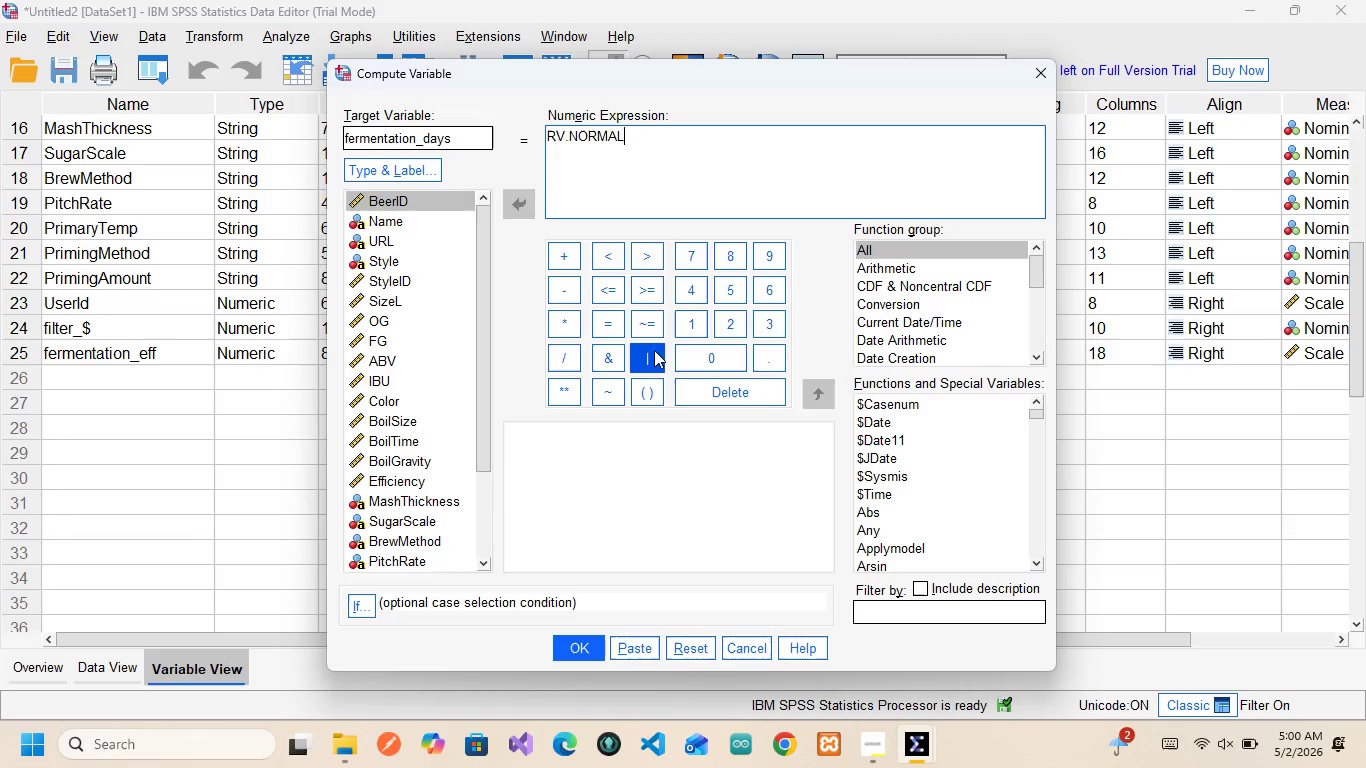 
wait(5.72)
 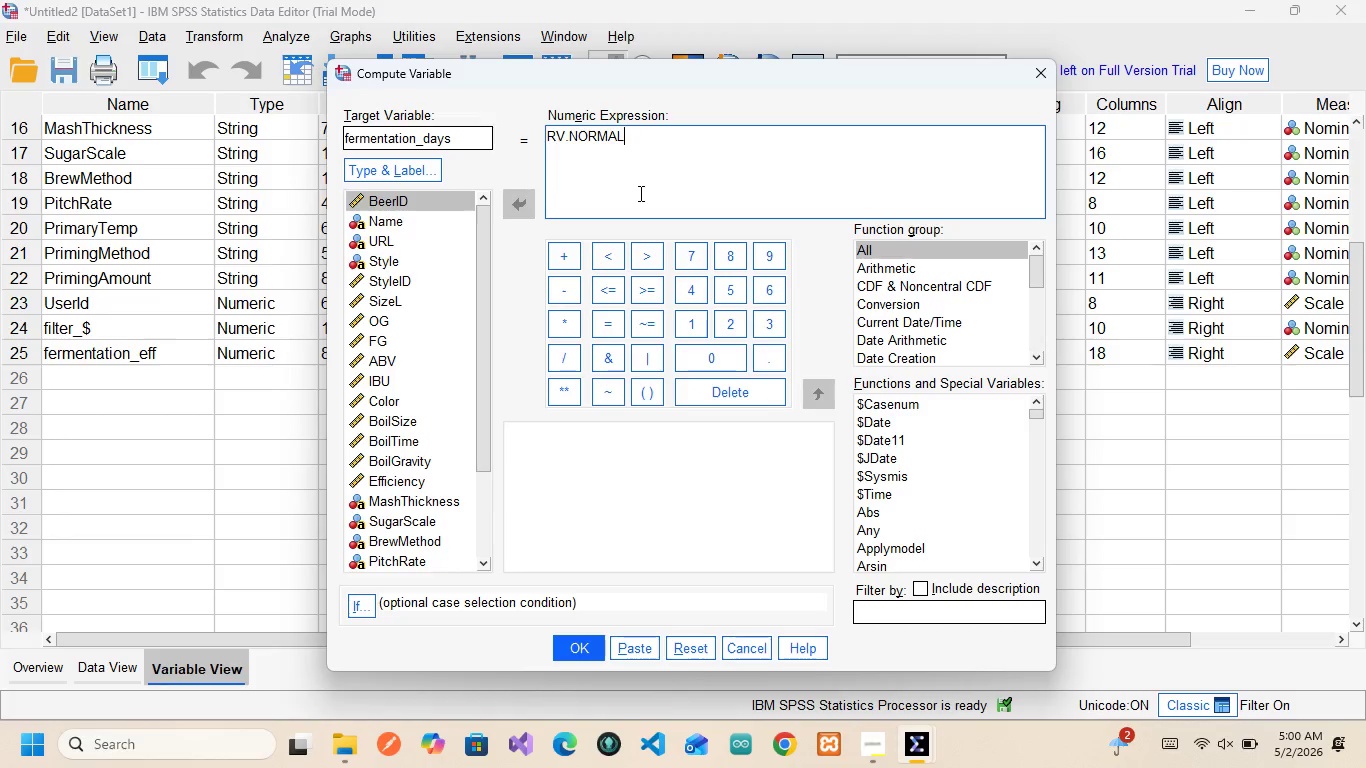 
left_click([644, 394])
 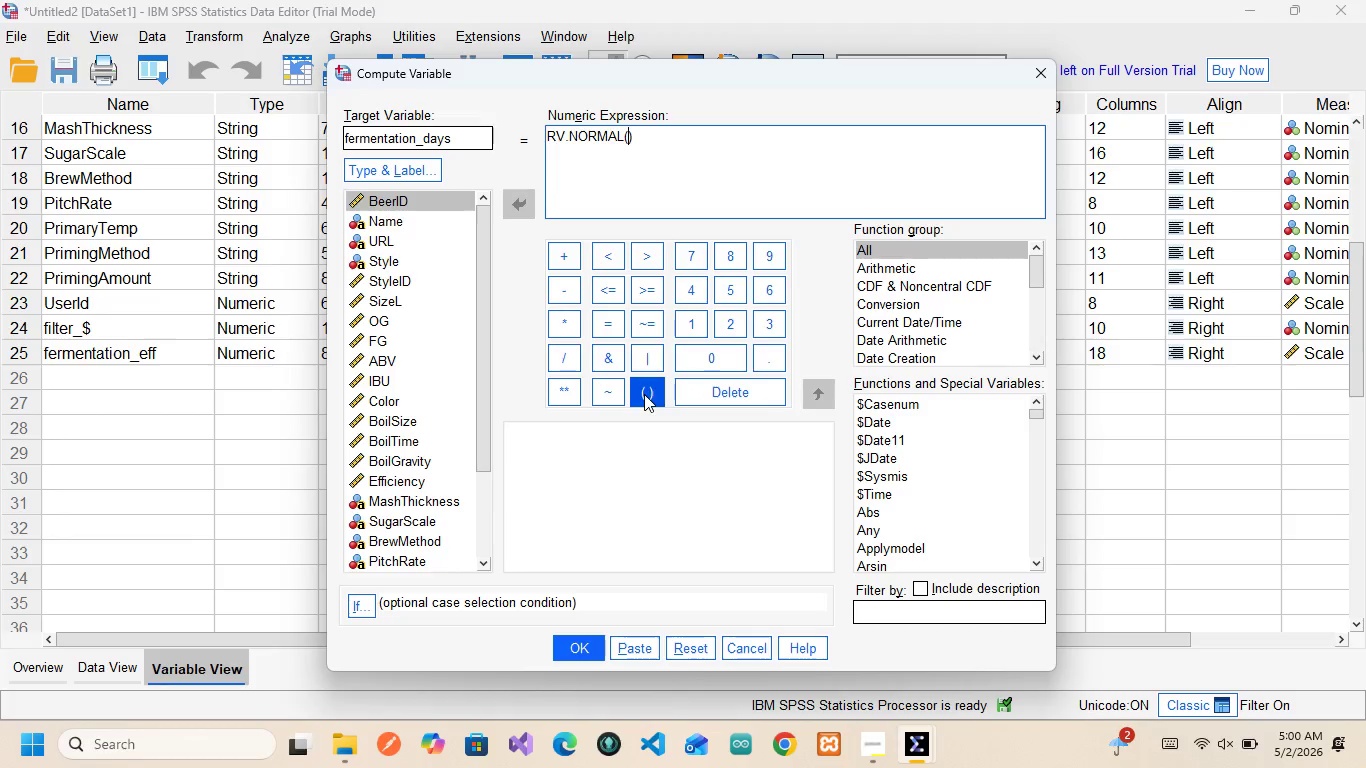 
key(1)
 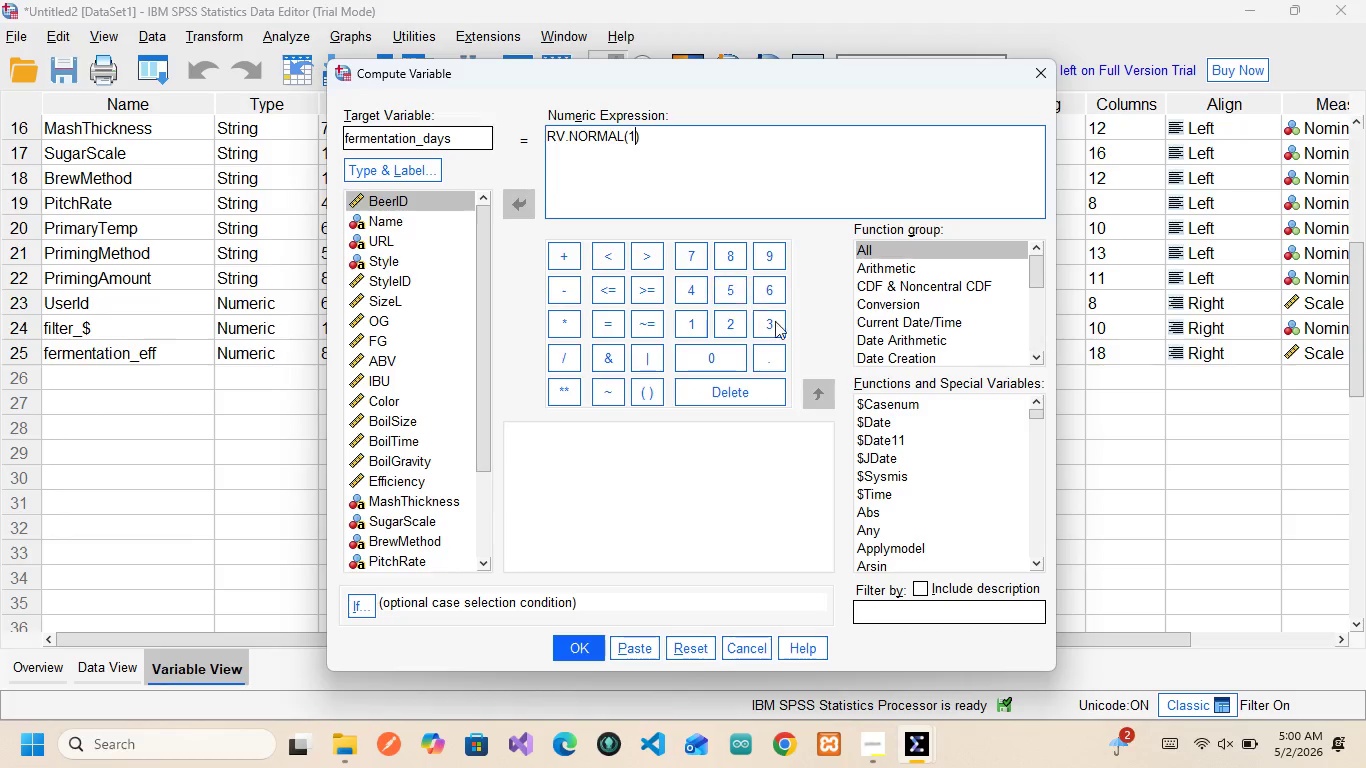 
left_click([723, 356])
 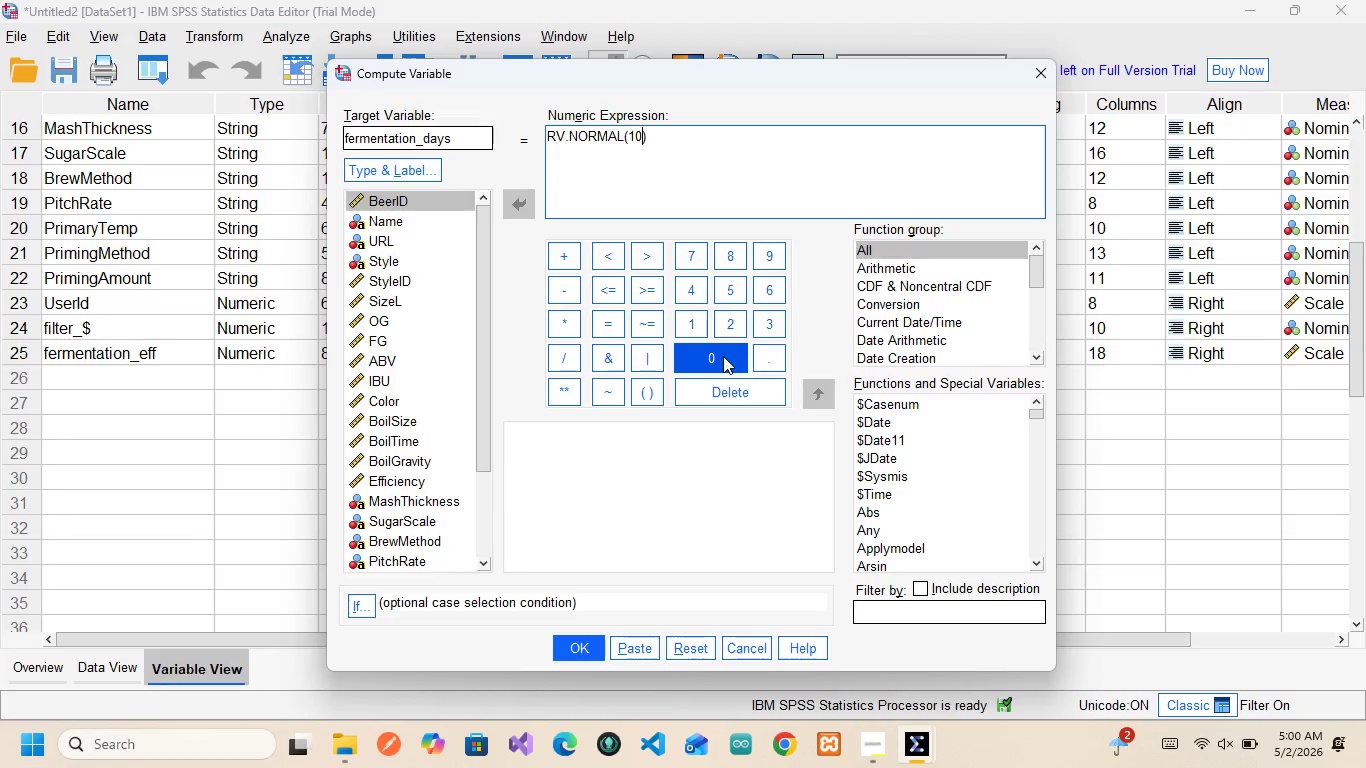 
key(Comma)
 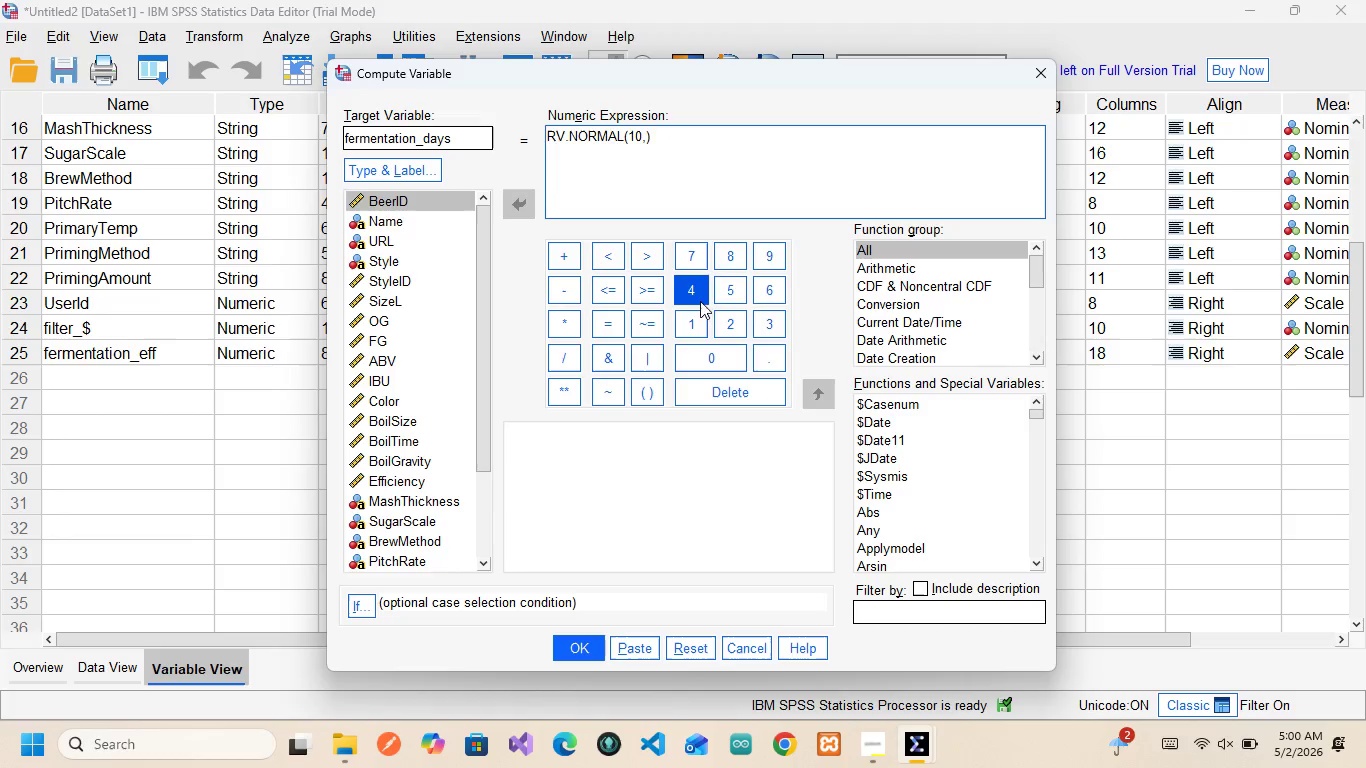 
left_click([732, 325])
 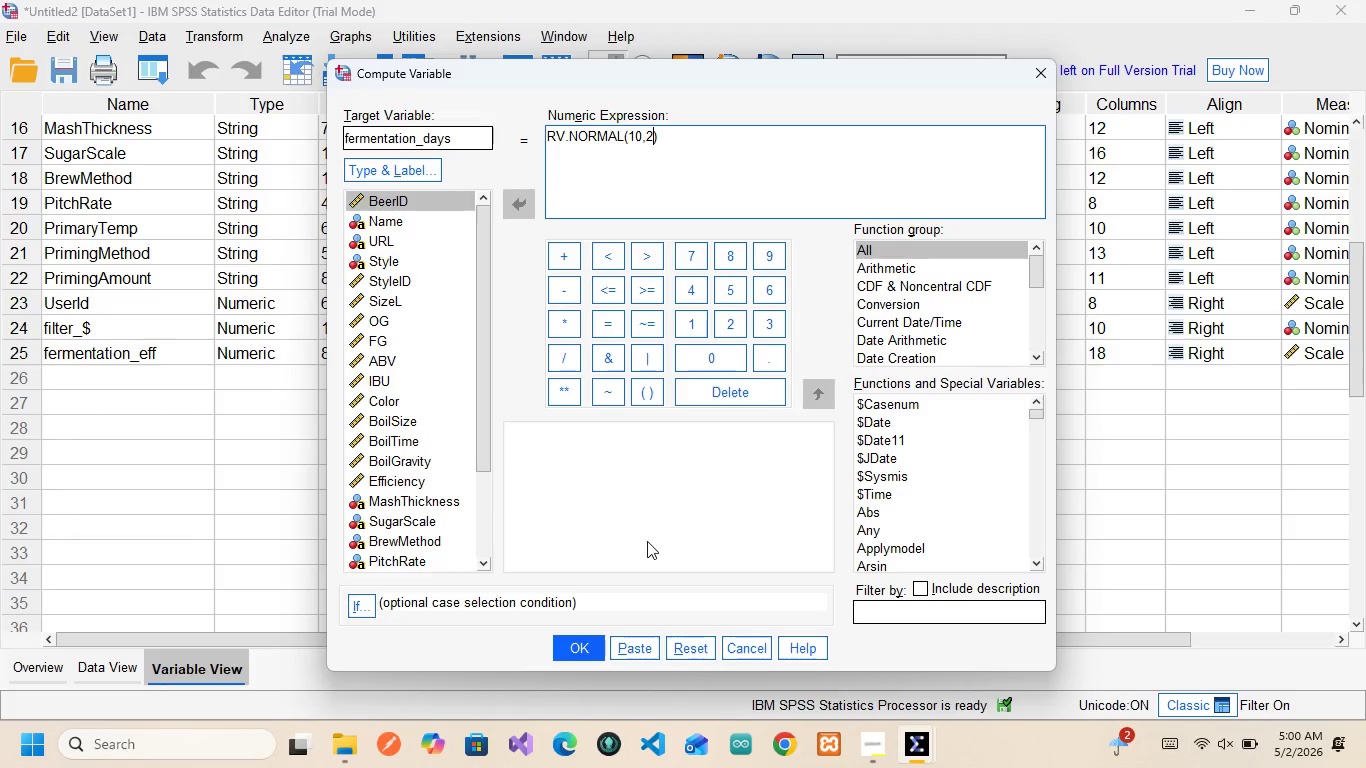 
wait(17.73)
 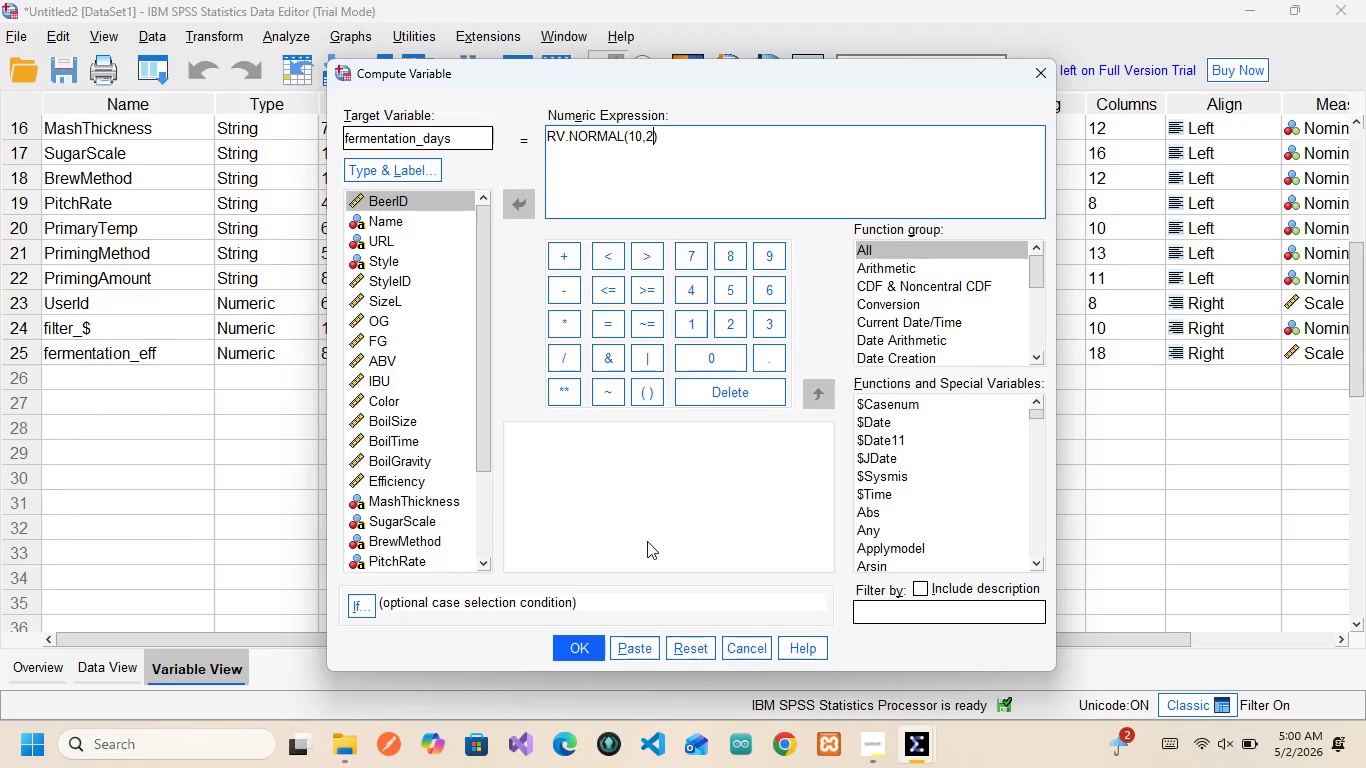 
left_click([623, 650])
 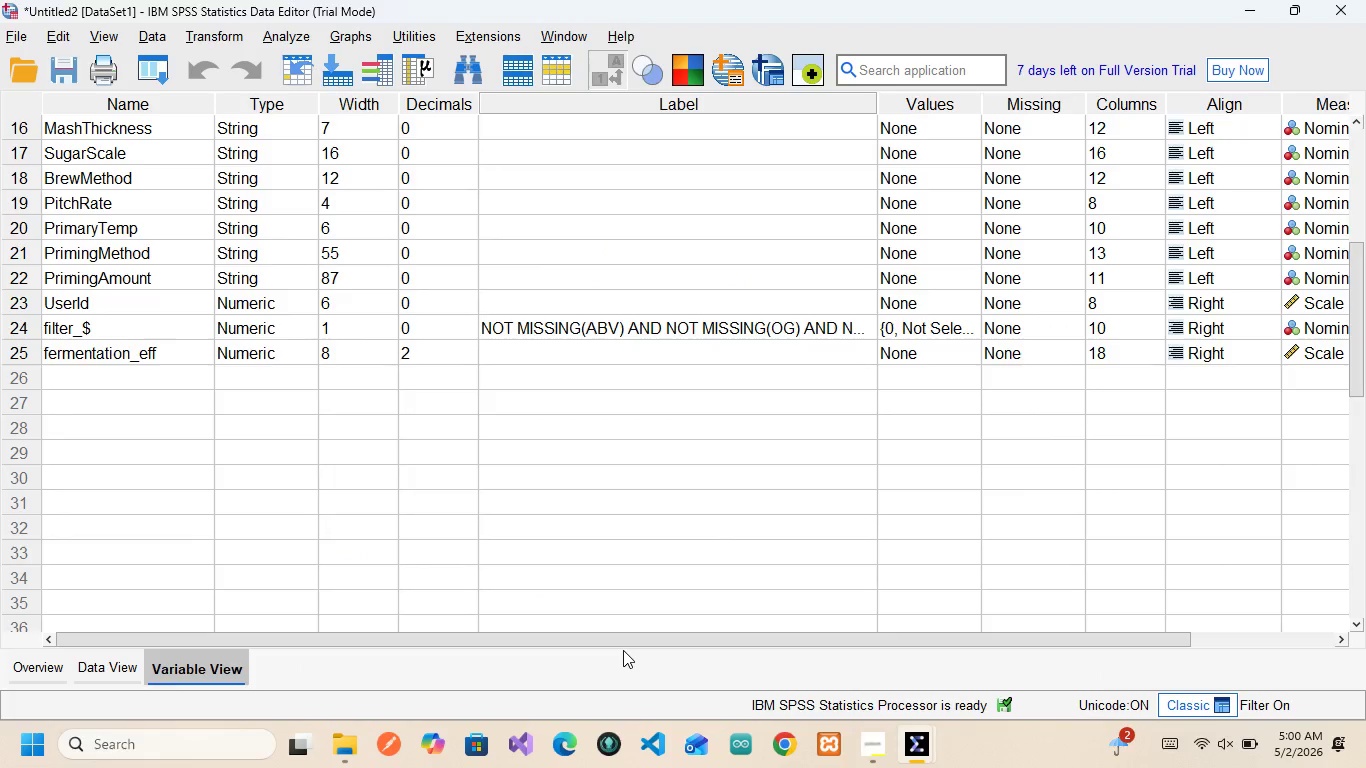 
left_click_drag(start_coordinate=[623, 650], to_coordinate=[846, 389])
 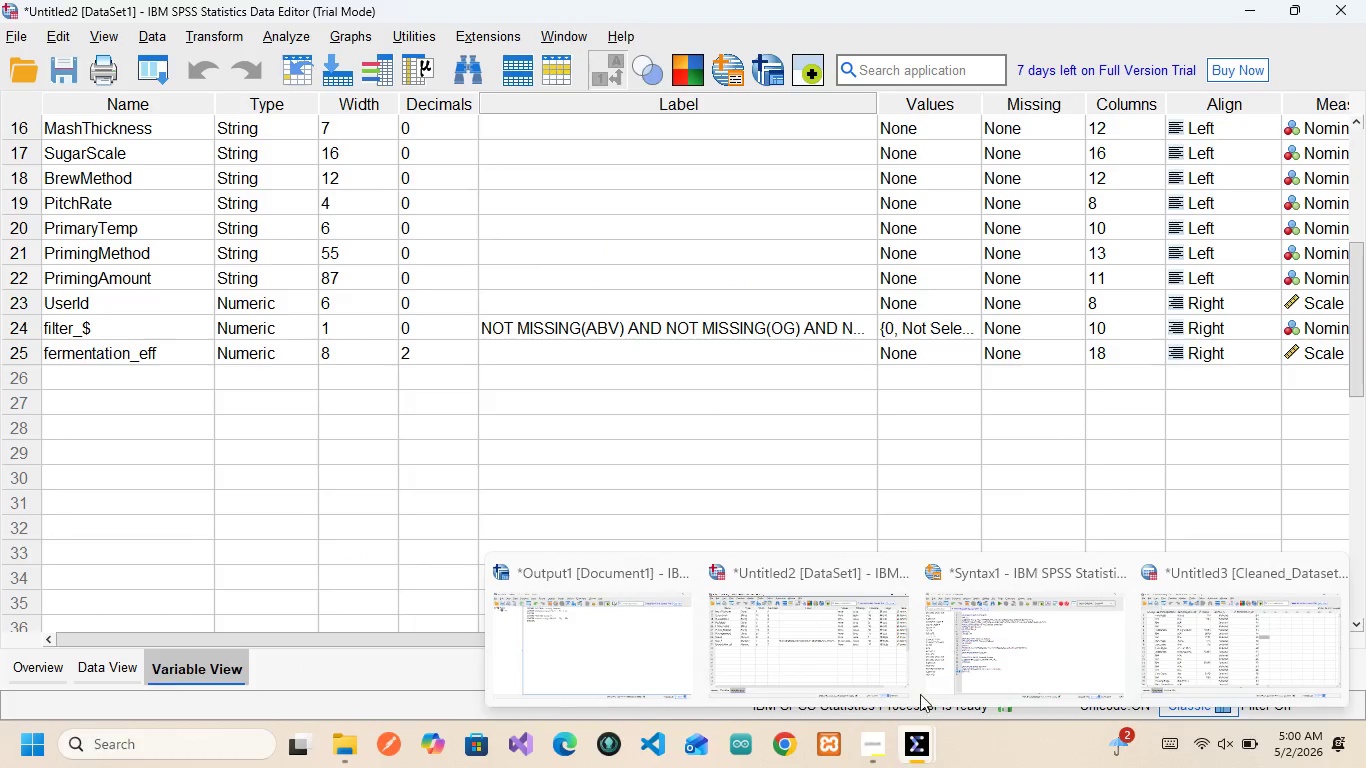 
left_click([1032, 652])
 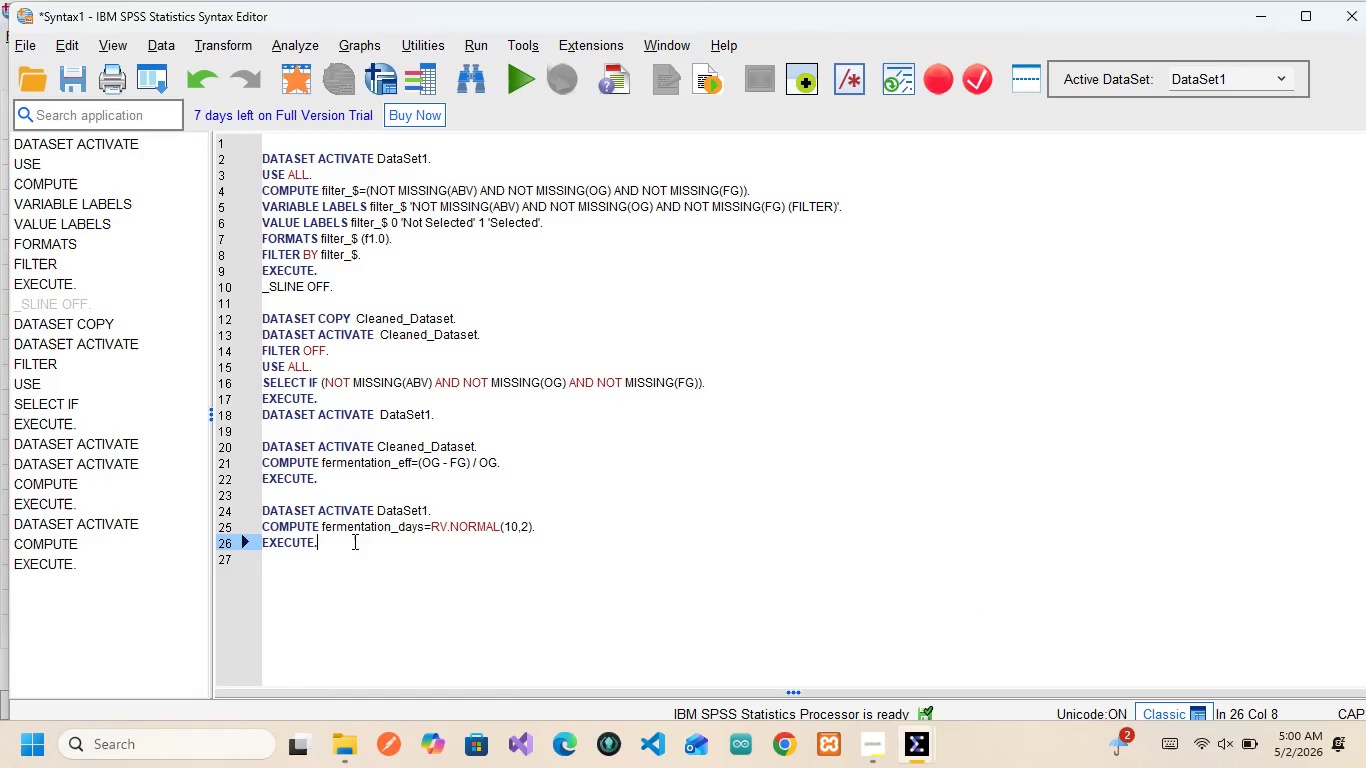 
left_click_drag(start_coordinate=[347, 545], to_coordinate=[255, 530])
 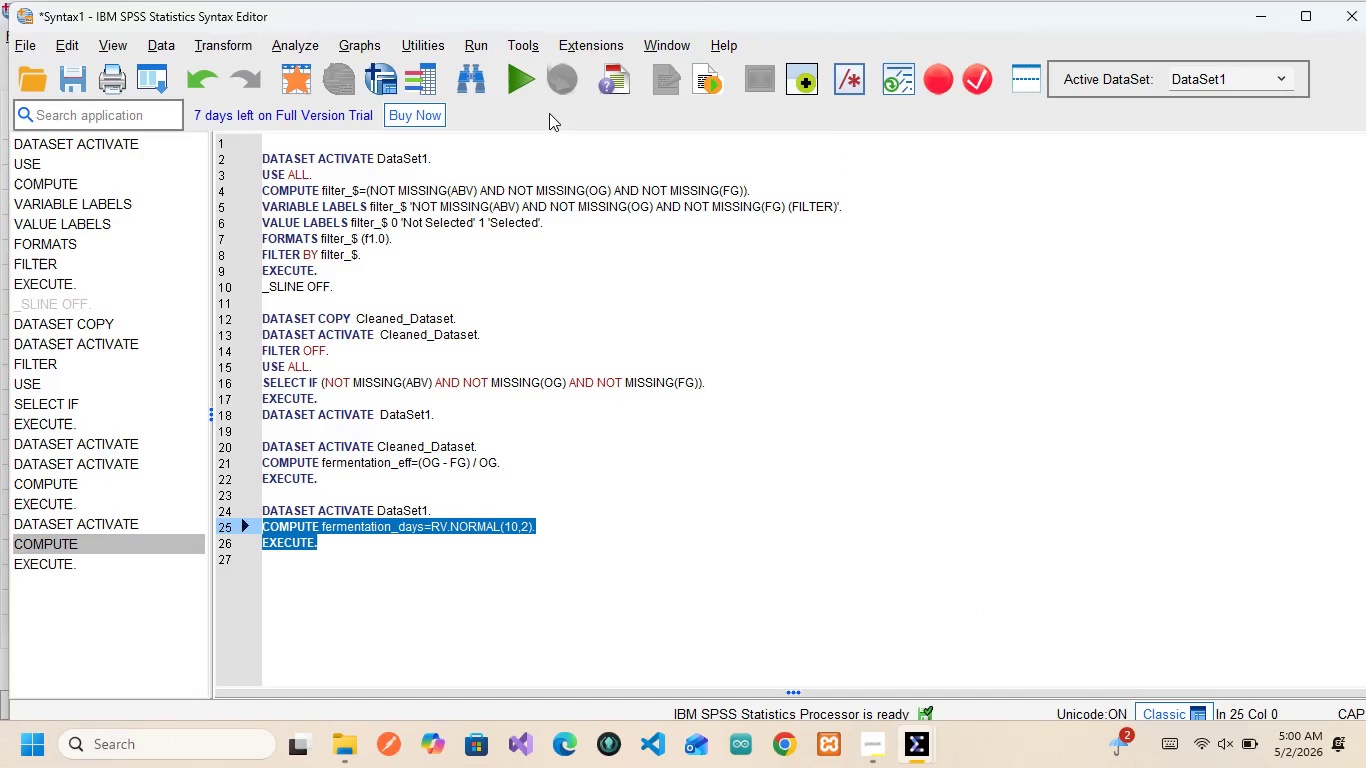 
left_click([517, 83])
 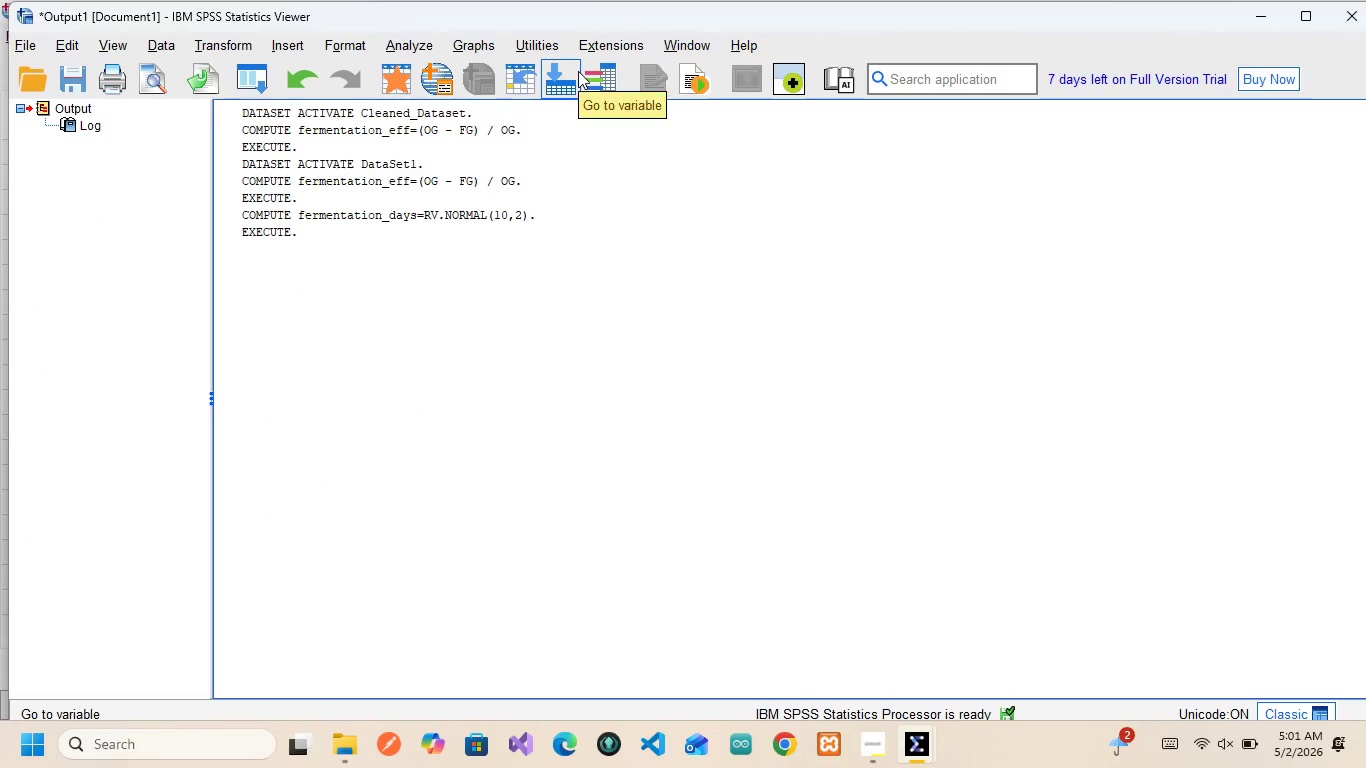 
wait(15.14)
 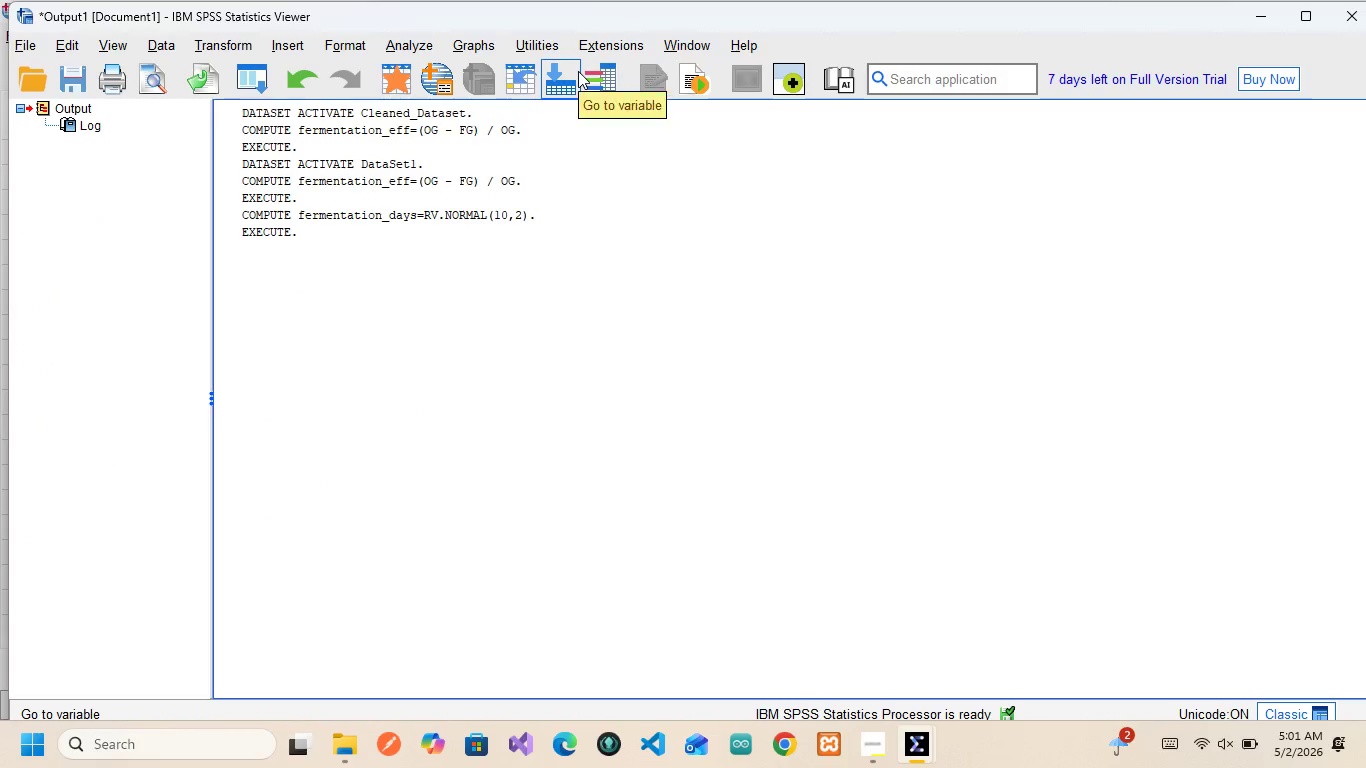 
left_click([924, 742])
 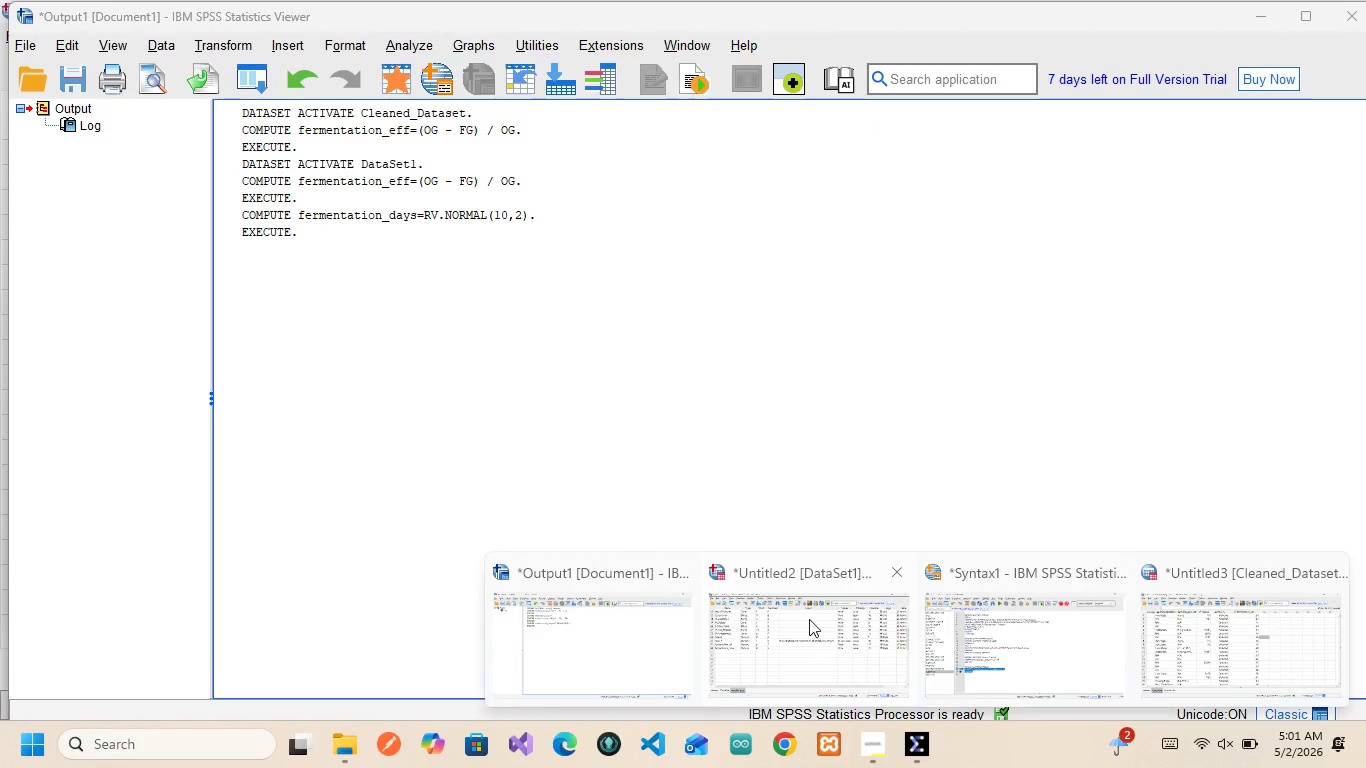 
left_click([809, 619])
 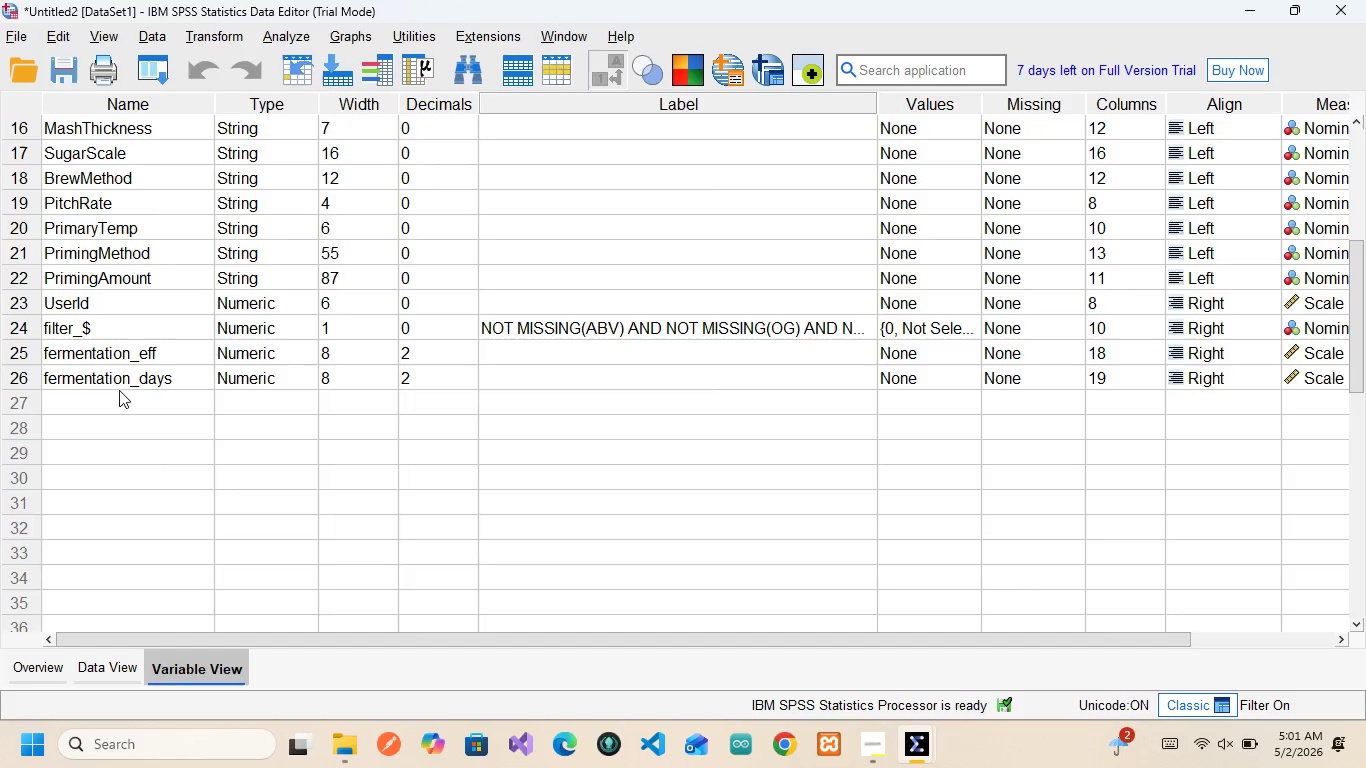 
left_click([115, 663])
 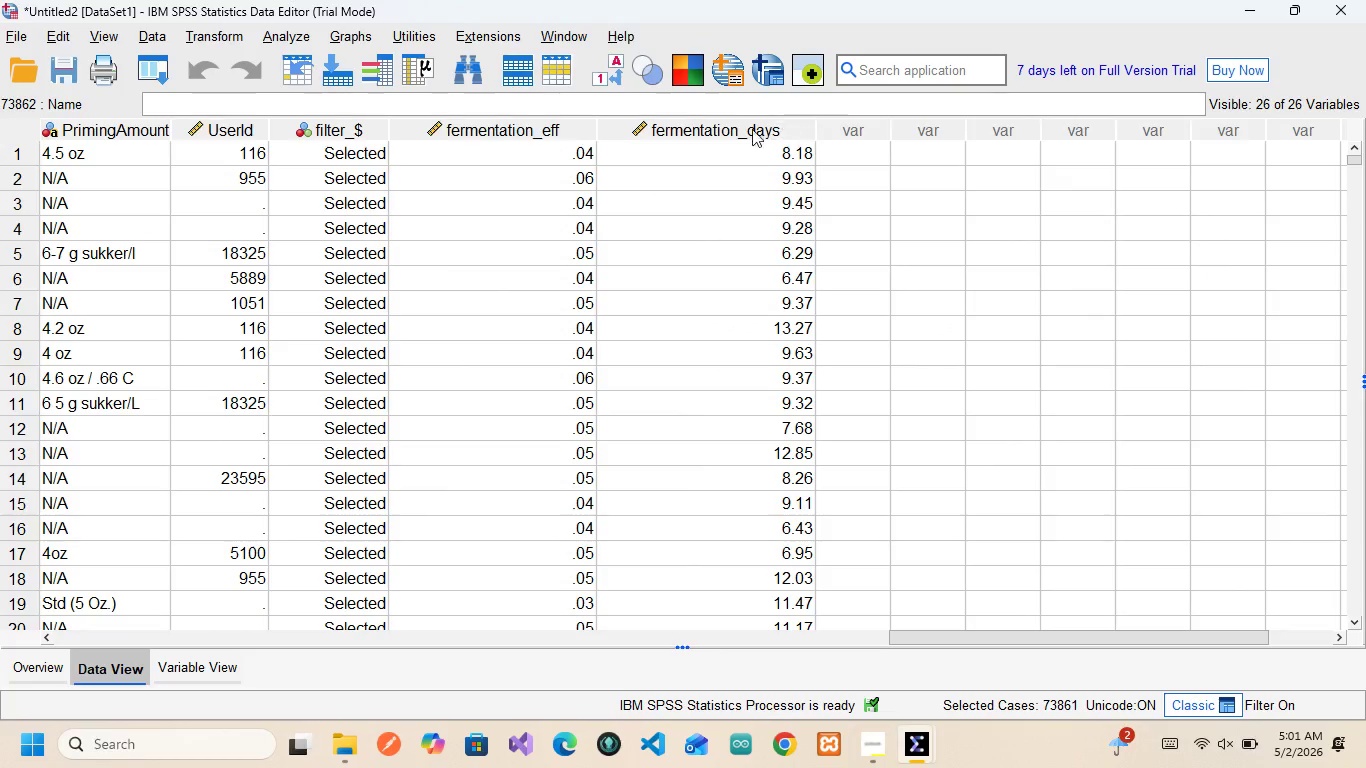 
left_click([734, 134])
 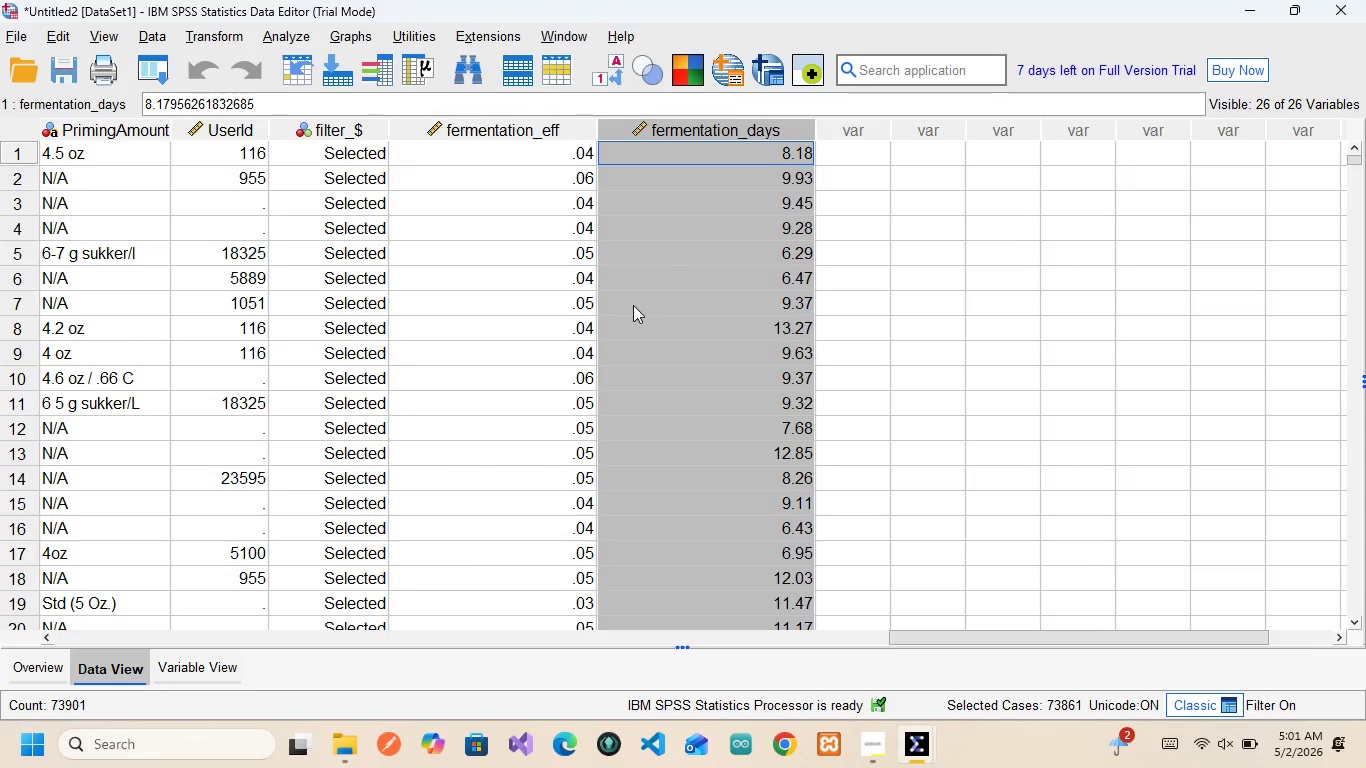 
wait(13.52)
 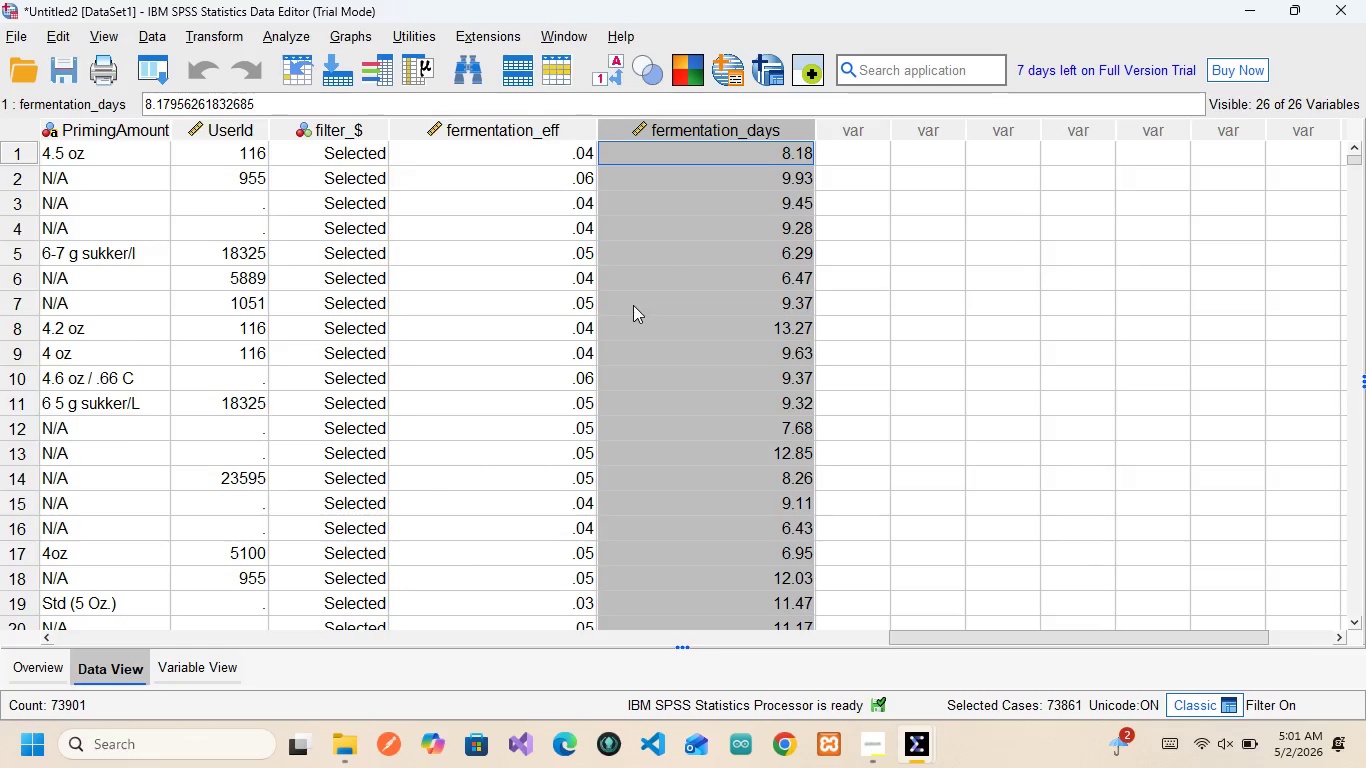 
left_click([237, 41])
 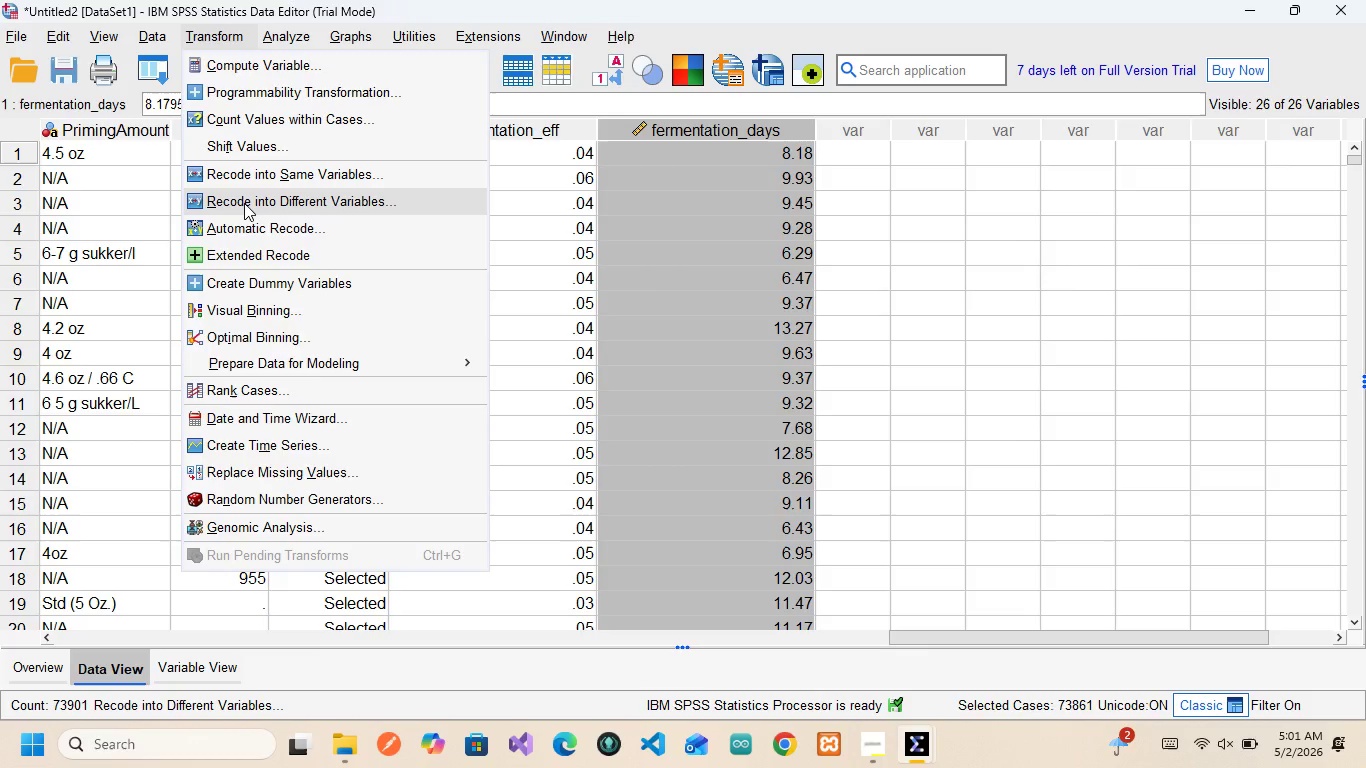 
wait(6.28)
 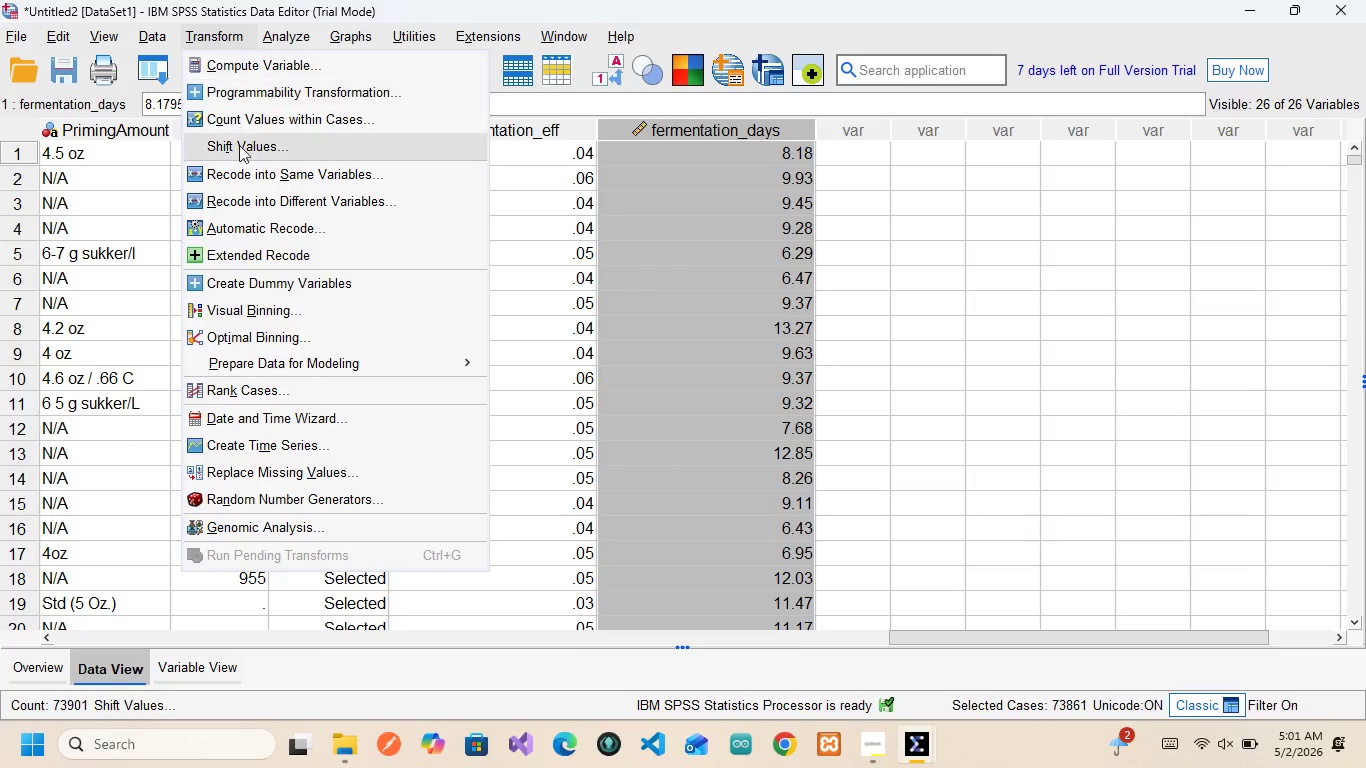 
left_click([244, 203])
 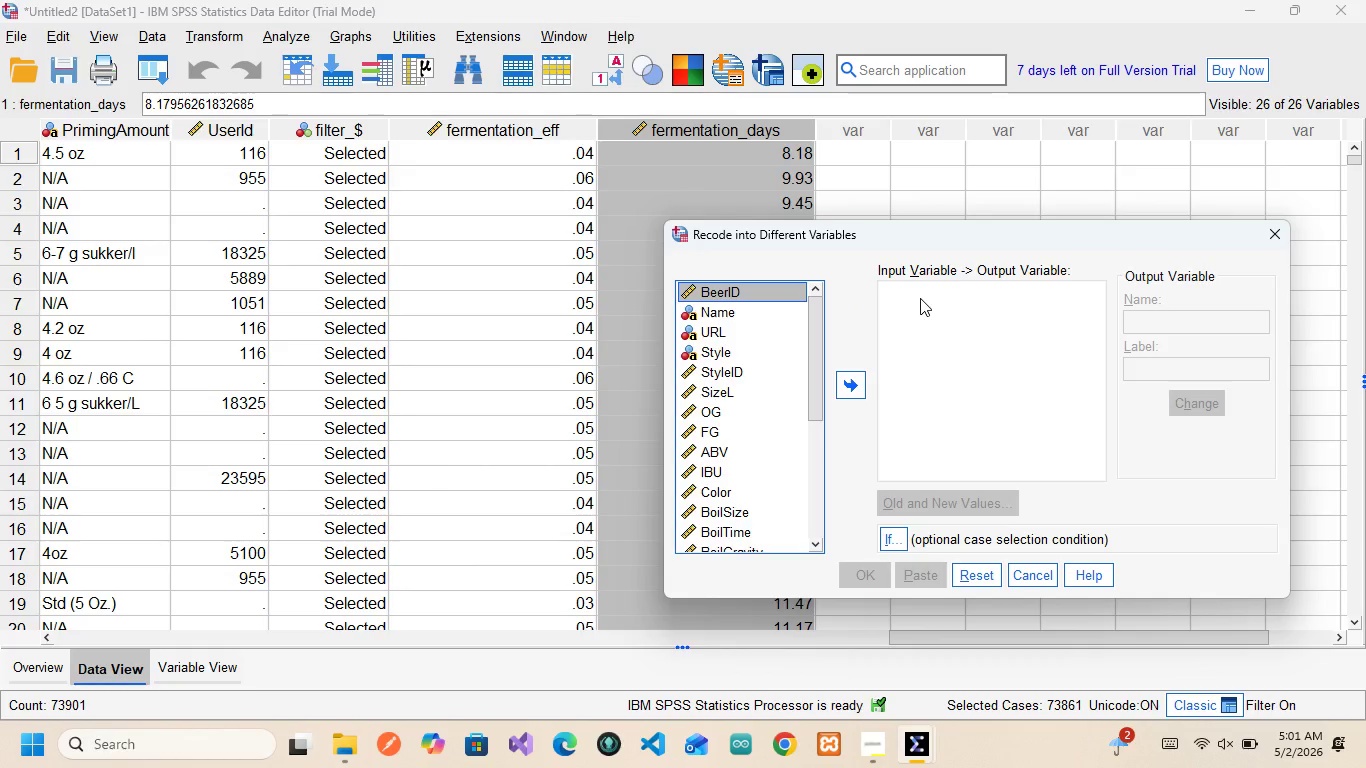 
wait(11.47)
 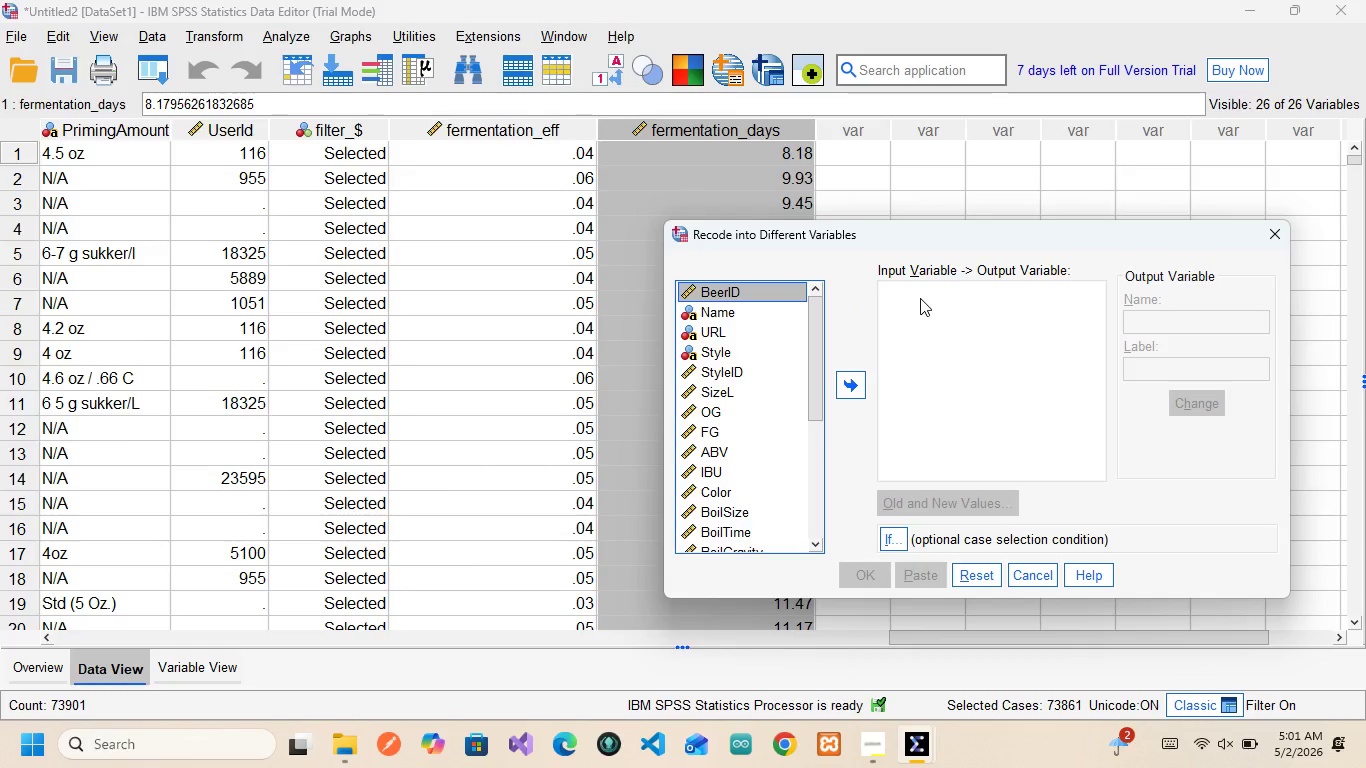 
scroll: coordinate [716, 439], scroll_direction: down, amount: 2.0
 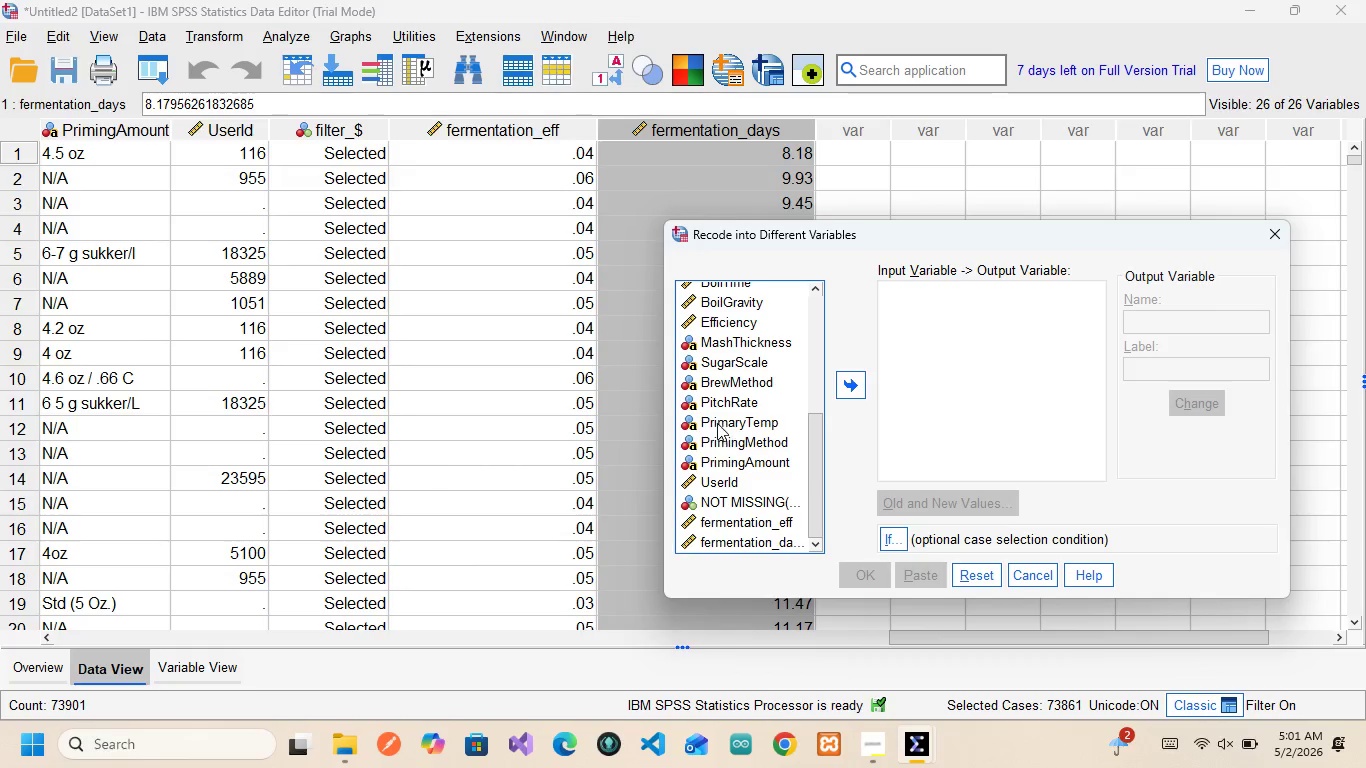 
wait(5.02)
 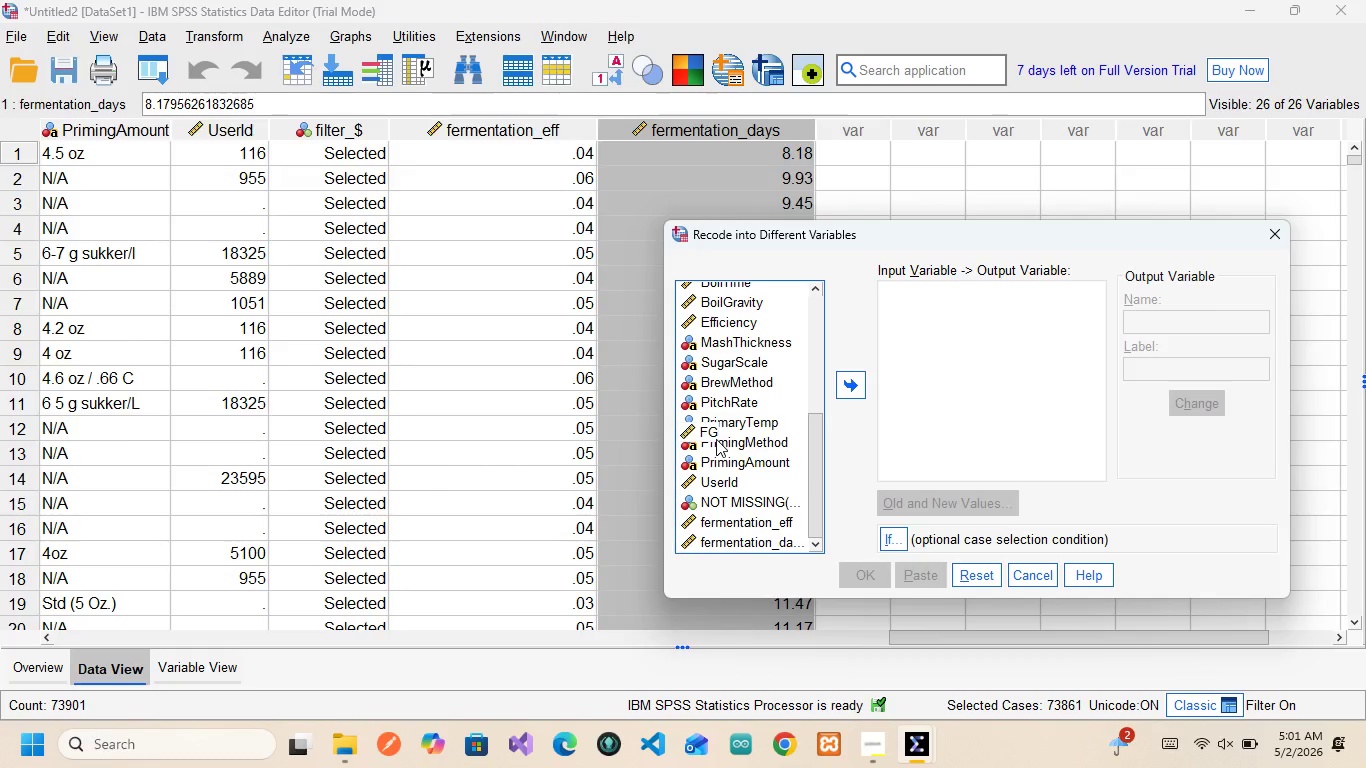 
left_click([722, 382])
 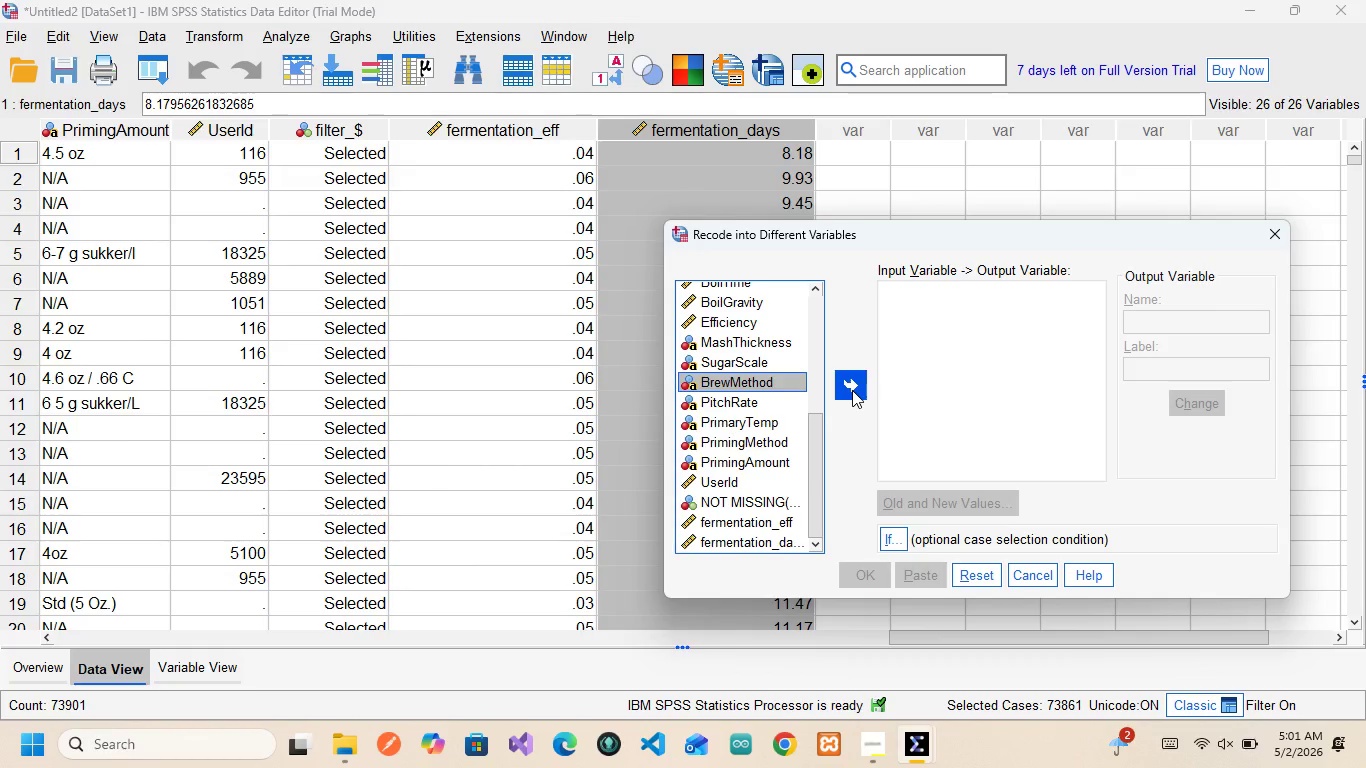 
left_click([852, 390])
 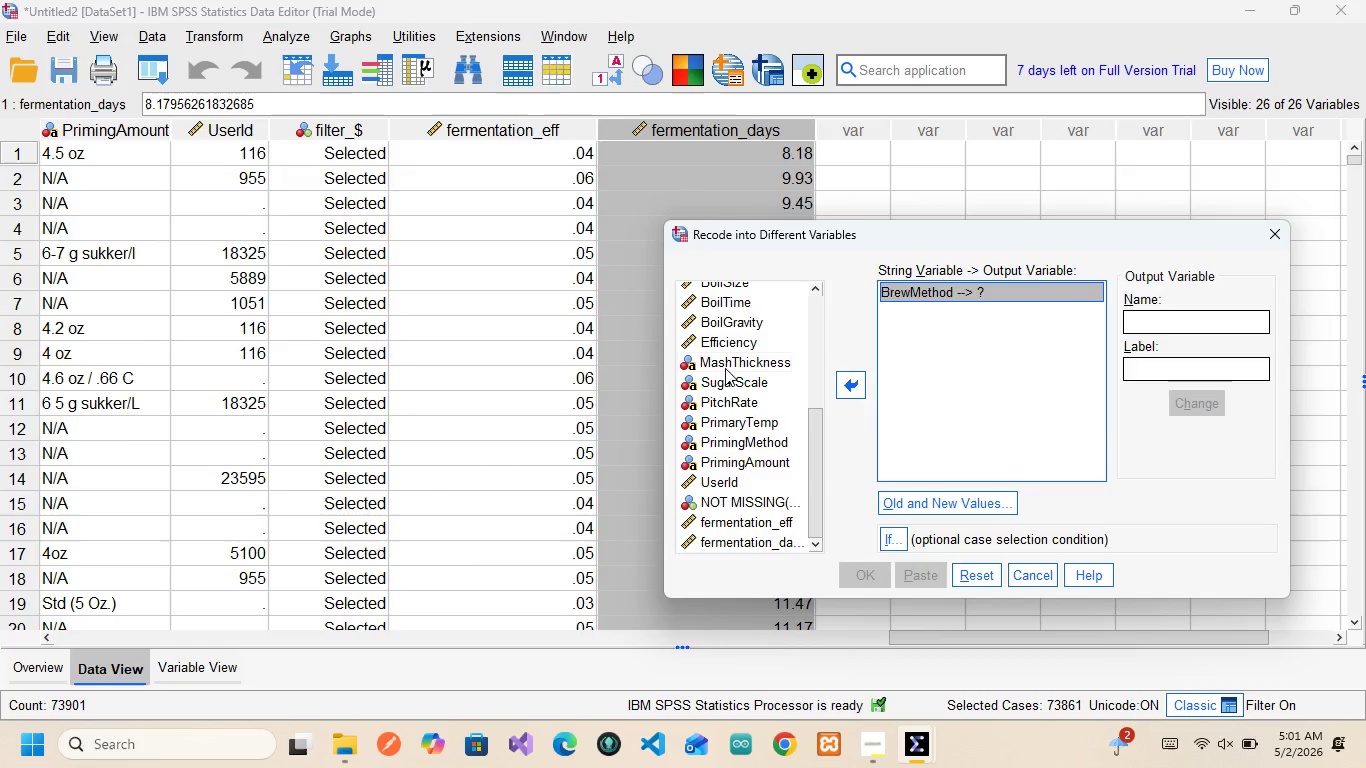 
wait(8.8)
 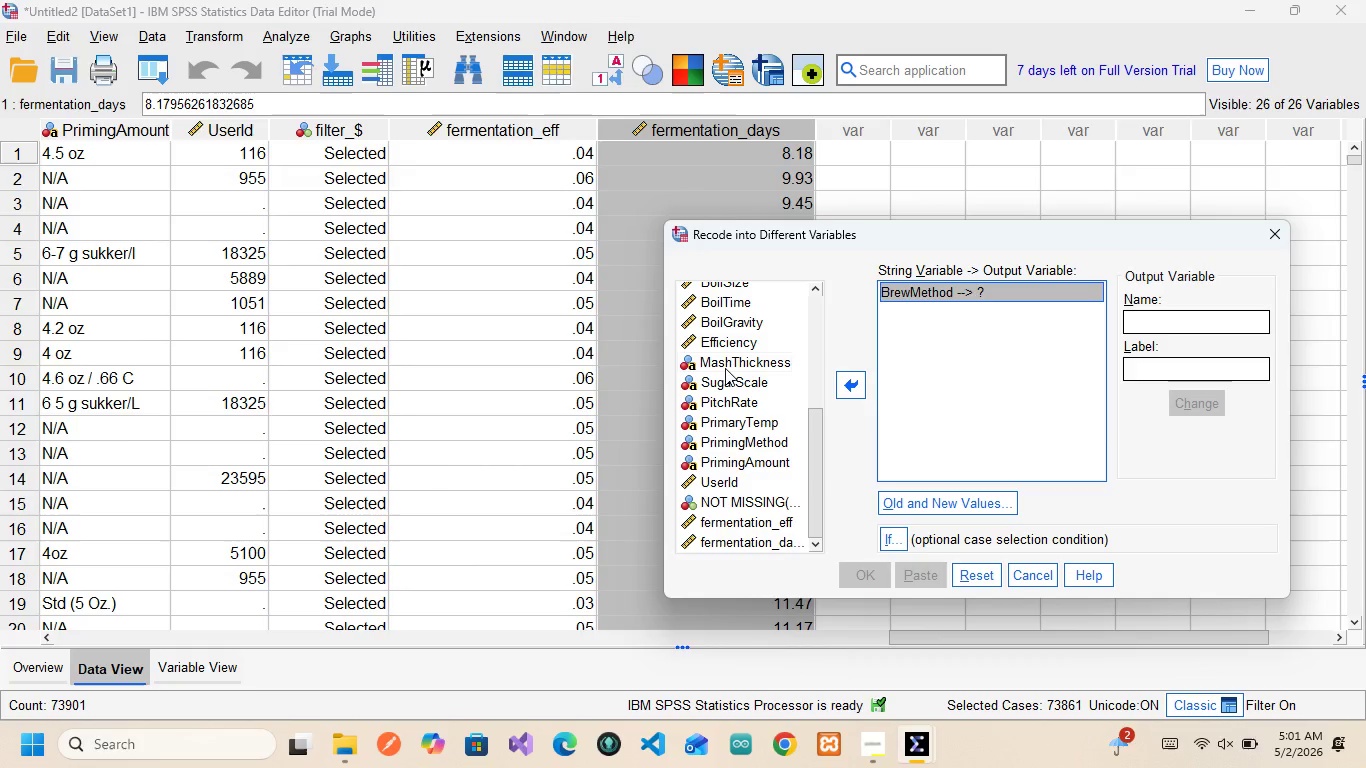 
scroll: coordinate [702, 468], scroll_direction: down, amount: 2.0
 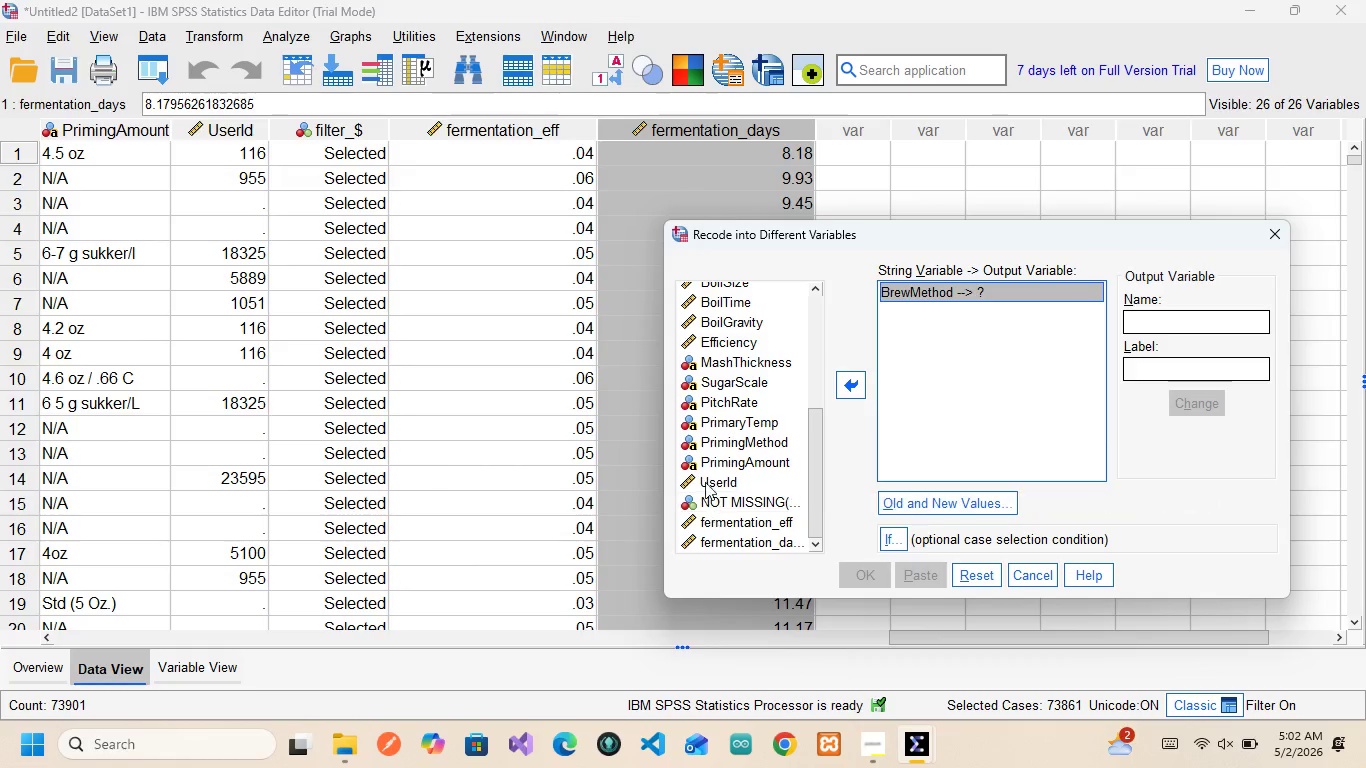 
scroll: coordinate [703, 468], scroll_direction: up, amount: 1.0
 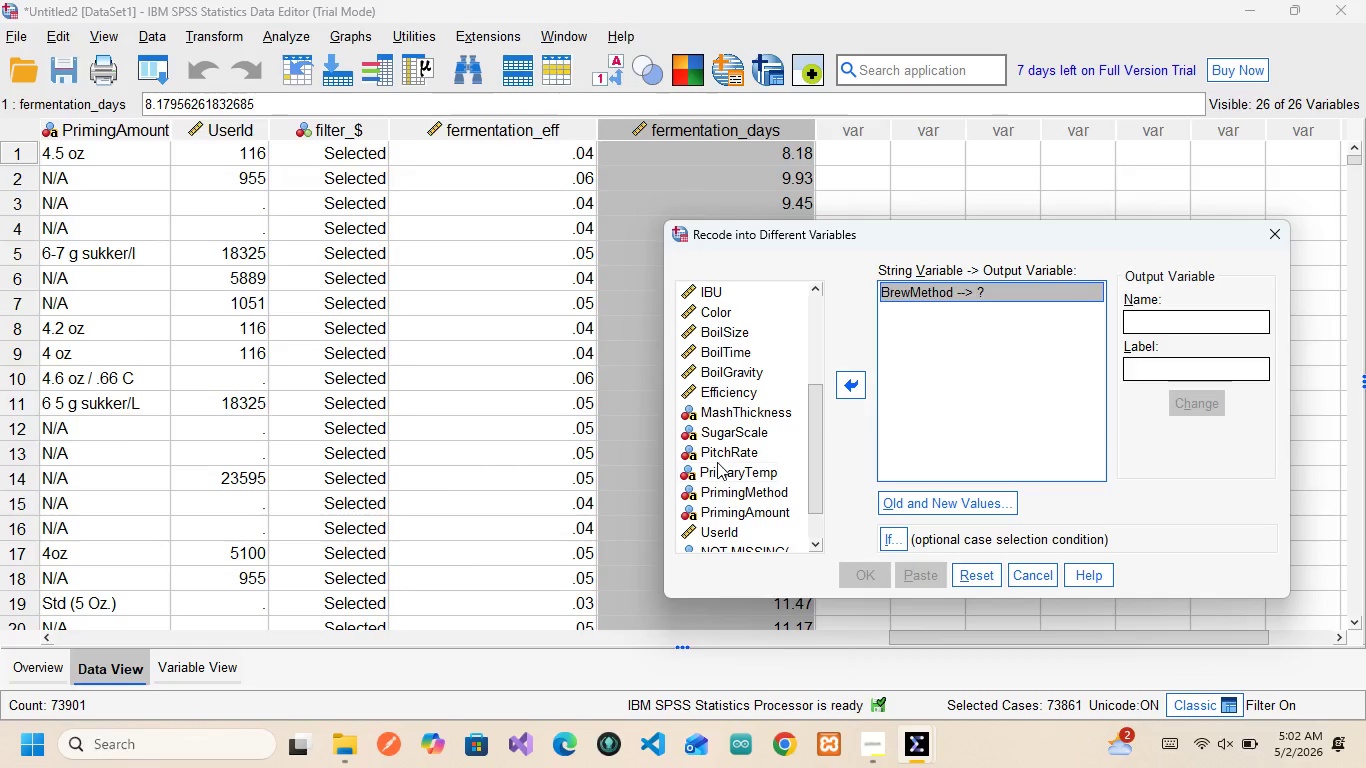 
wait(9.93)
 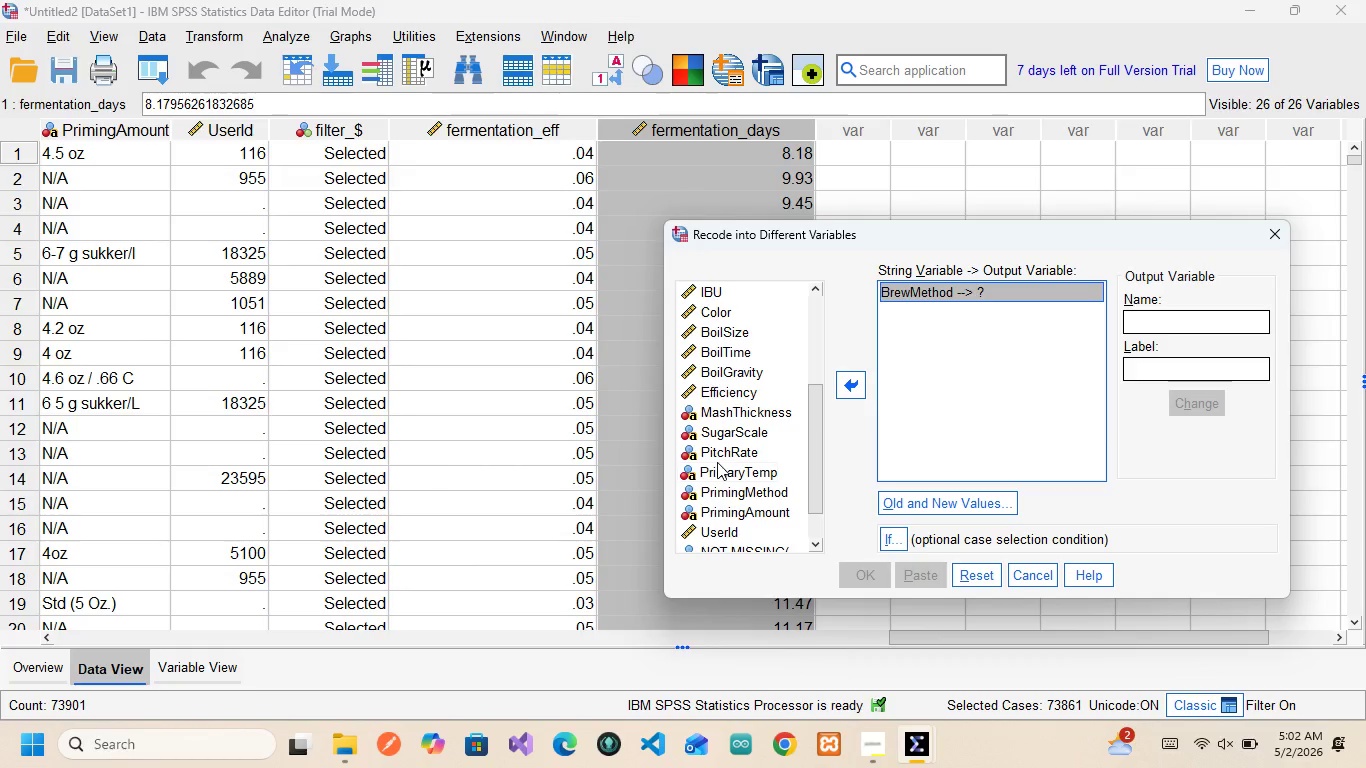 
scroll: coordinate [729, 529], scroll_direction: down, amount: 4.0
 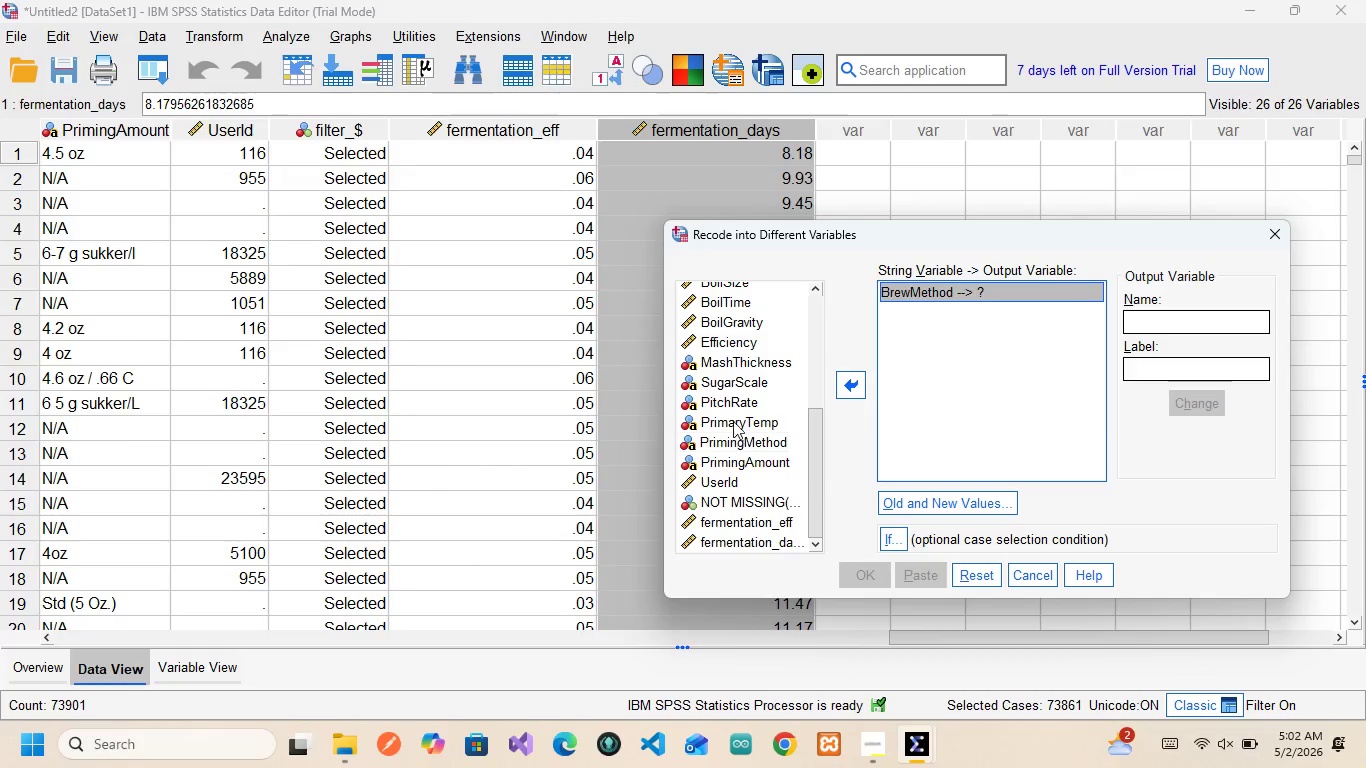 
scroll: coordinate [733, 382], scroll_direction: up, amount: 1.0
 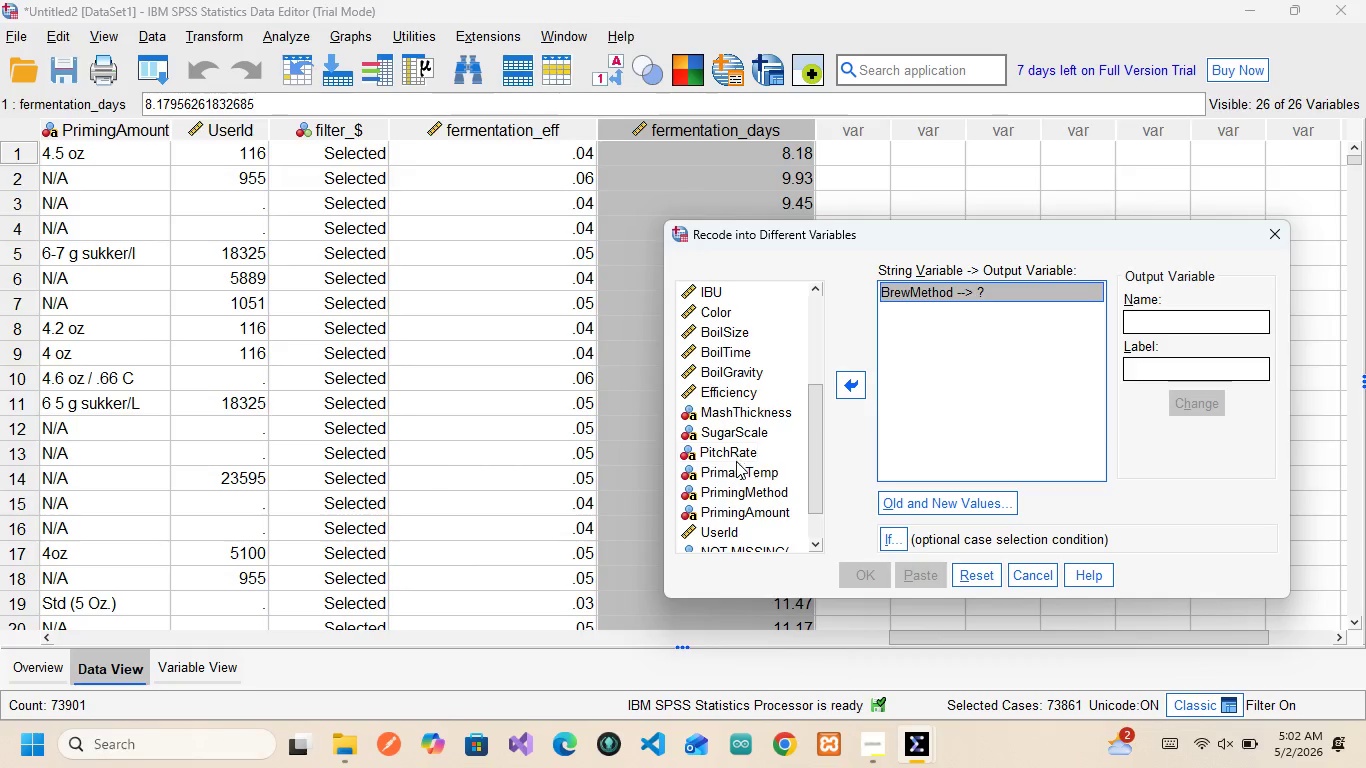 
wait(12.71)
 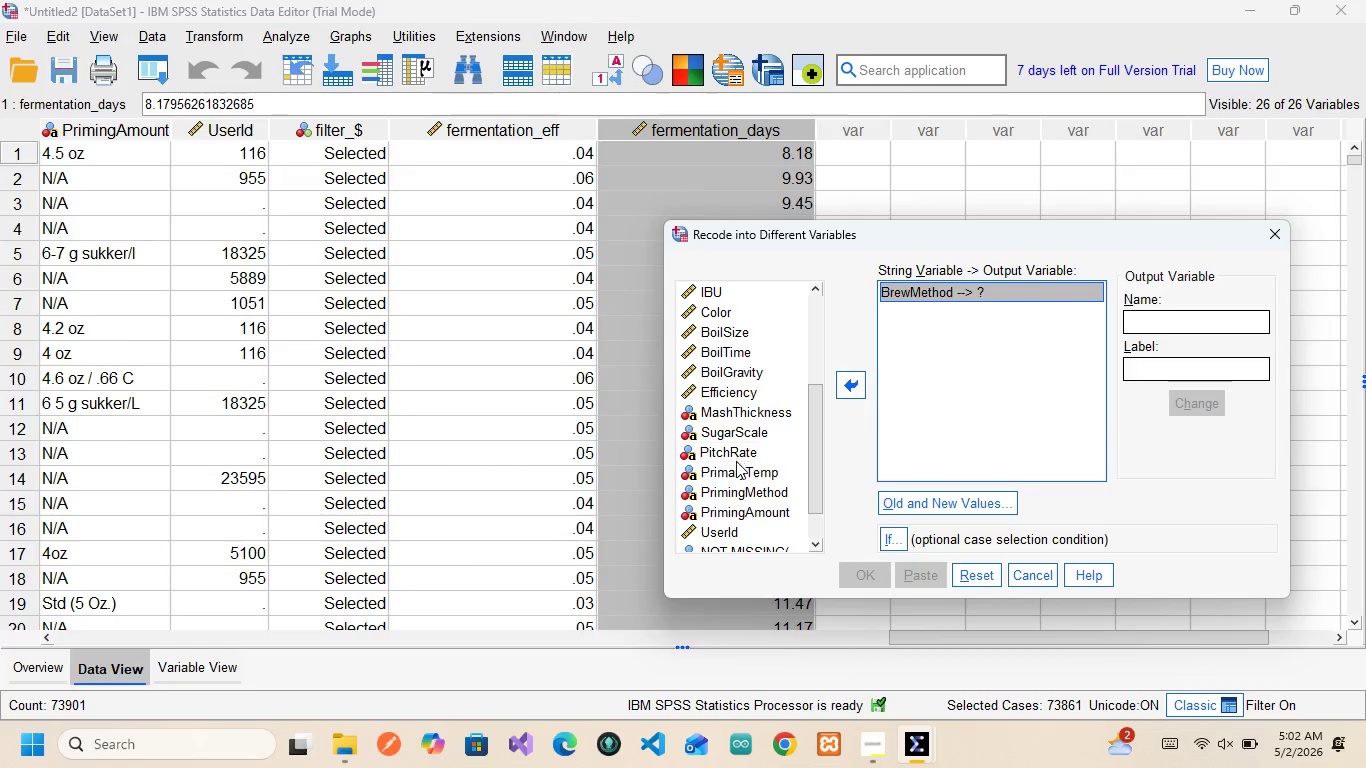 
scroll: coordinate [732, 514], scroll_direction: down, amount: 2.0
 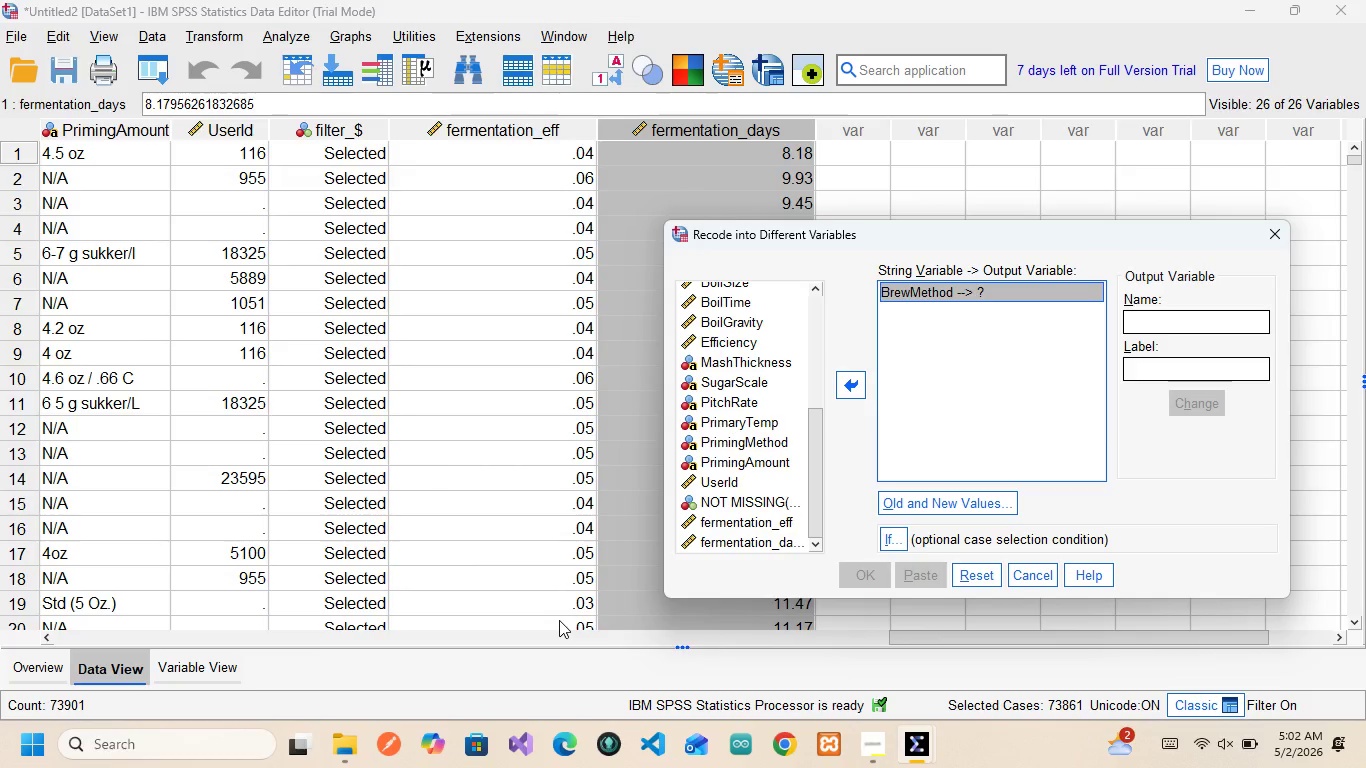 
scroll: coordinate [430, 550], scroll_direction: up, amount: 5.0
 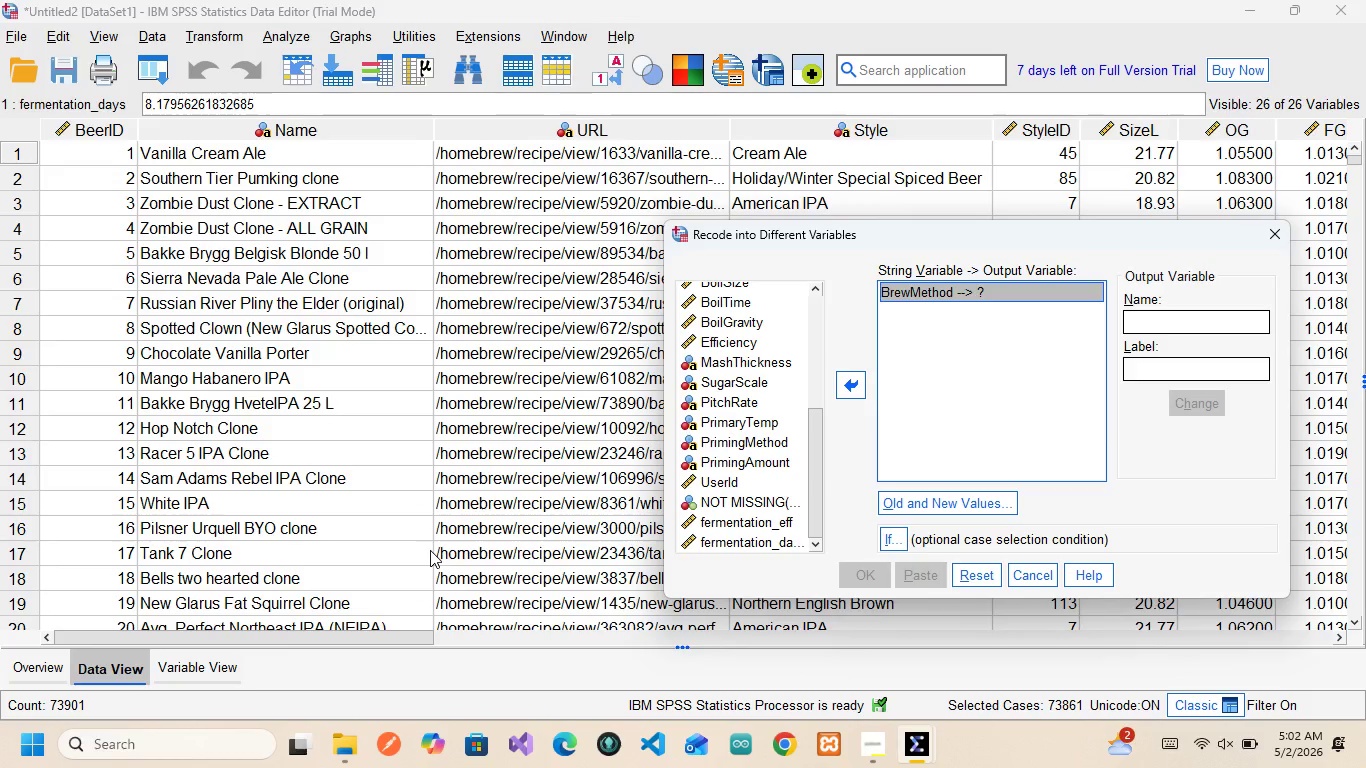 
scroll: coordinate [430, 550], scroll_direction: down, amount: 5.0
 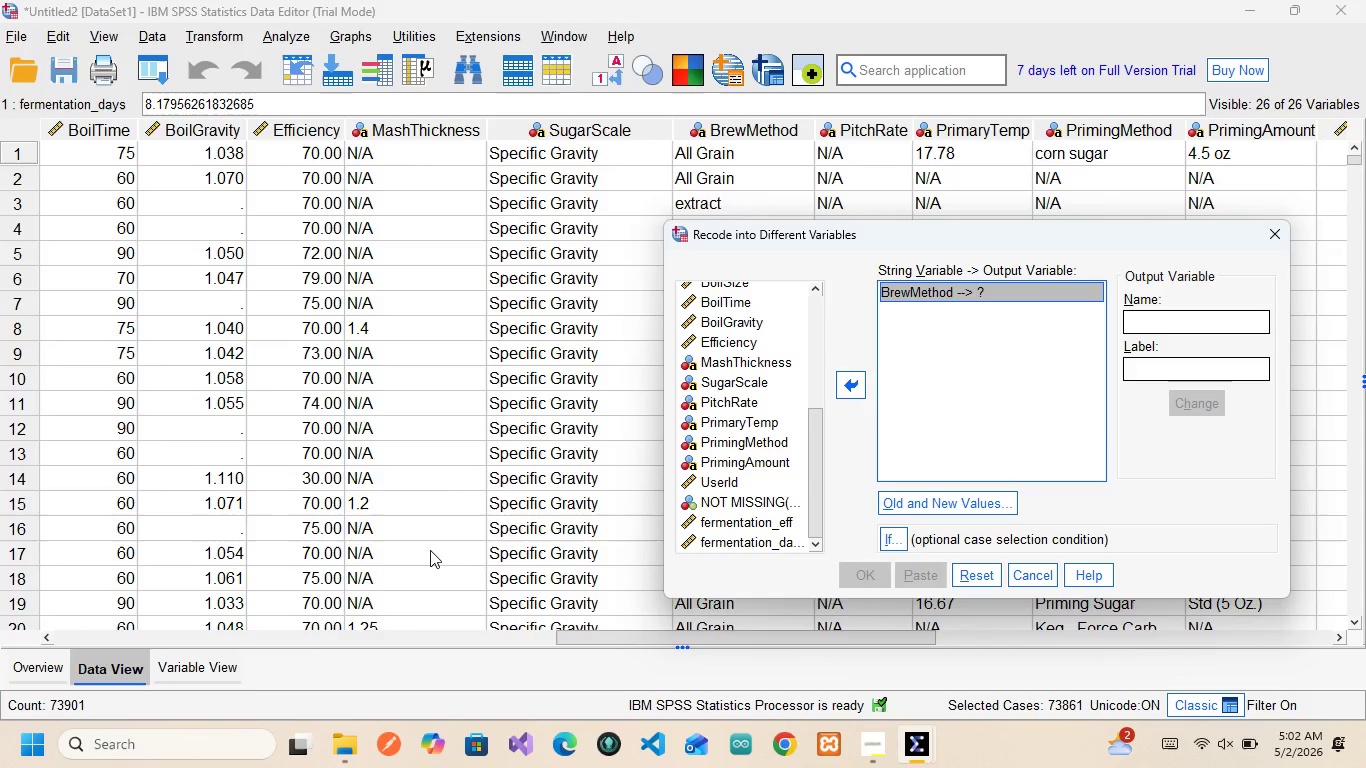 
scroll: coordinate [430, 550], scroll_direction: up, amount: 5.0
 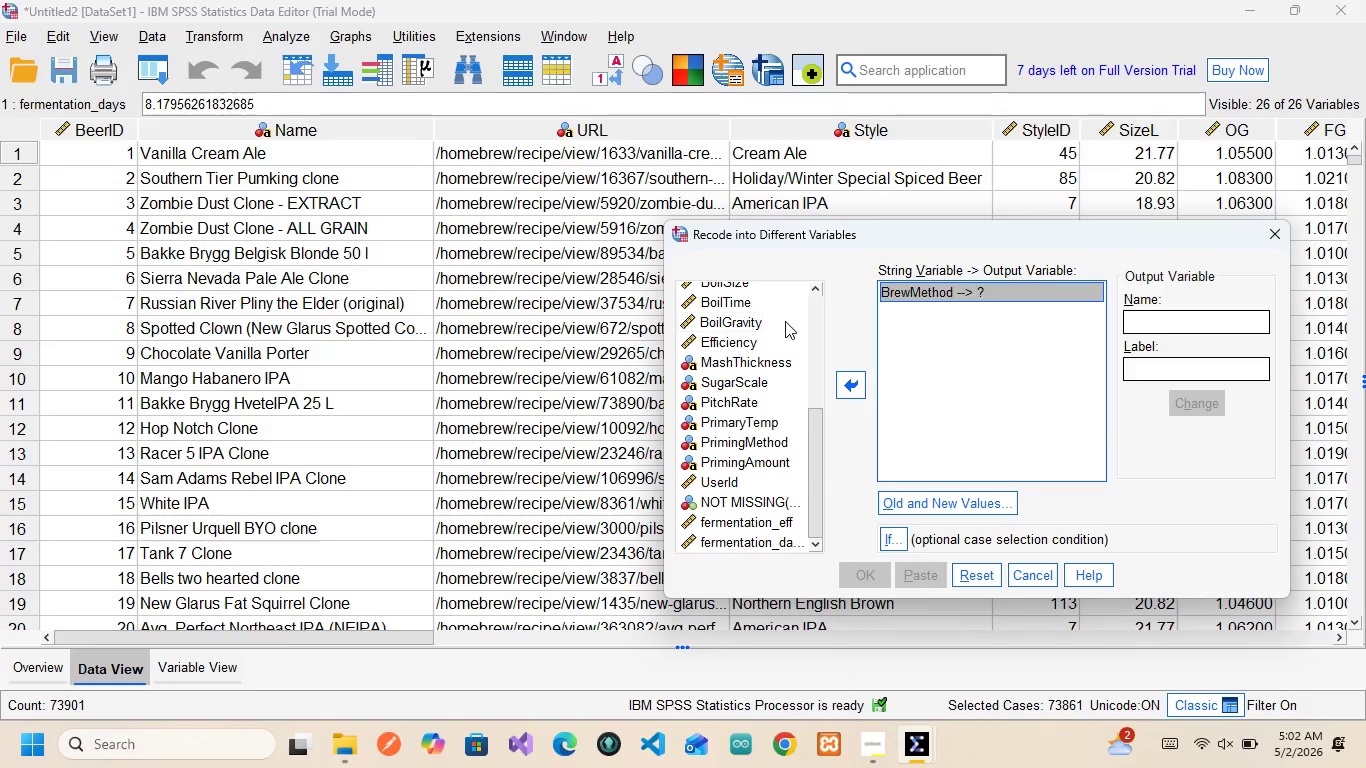 
wait(5.55)
 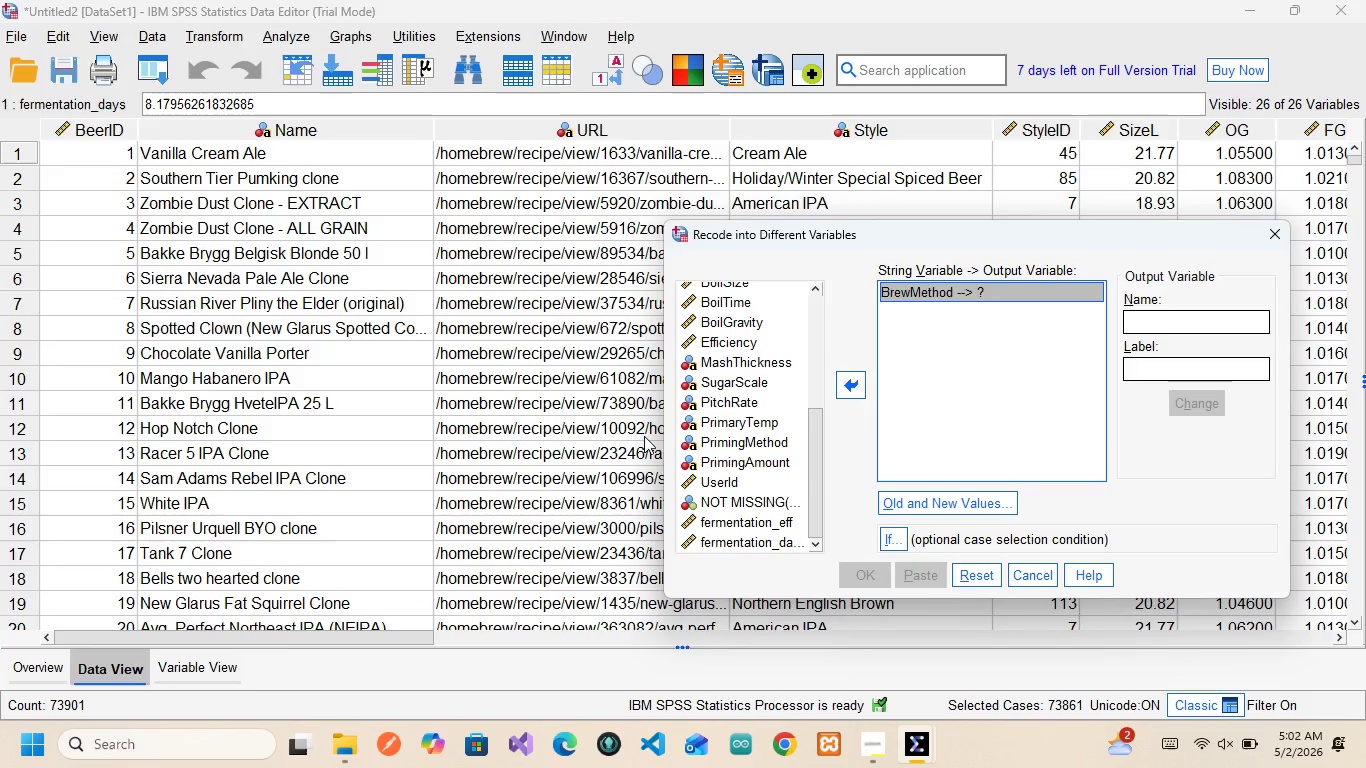 
scroll: coordinate [961, 190], scroll_direction: down, amount: 1.0
 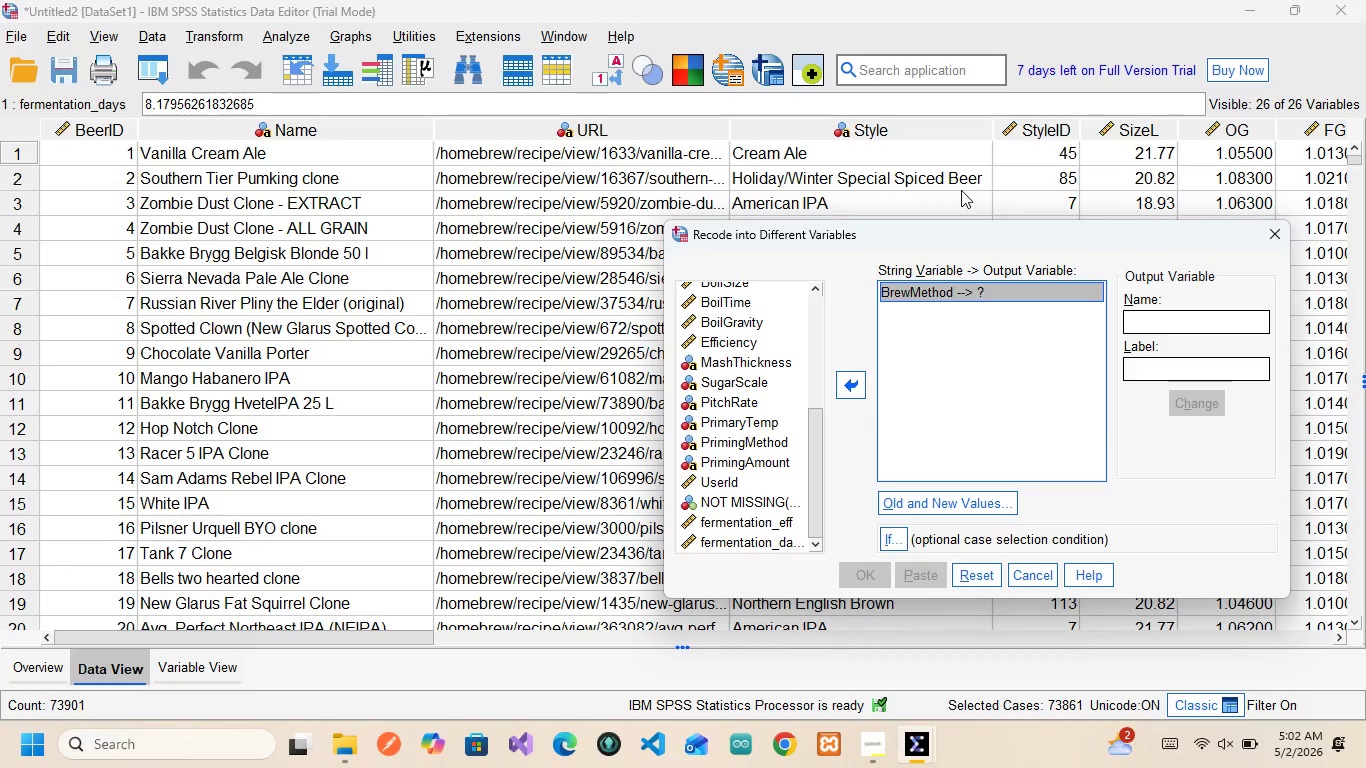 
scroll: coordinate [961, 190], scroll_direction: none, amount: 0.0
 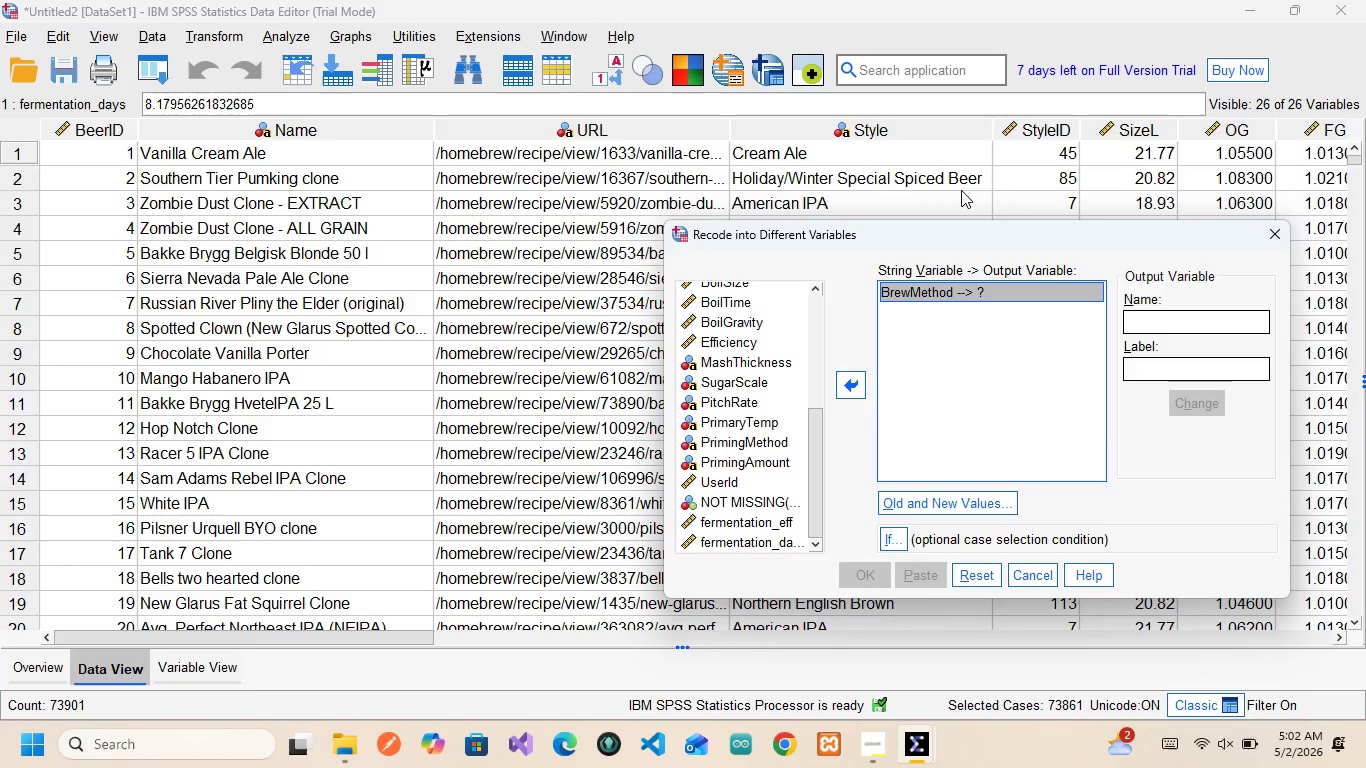 
scroll: coordinate [961, 190], scroll_direction: down, amount: 3.0
 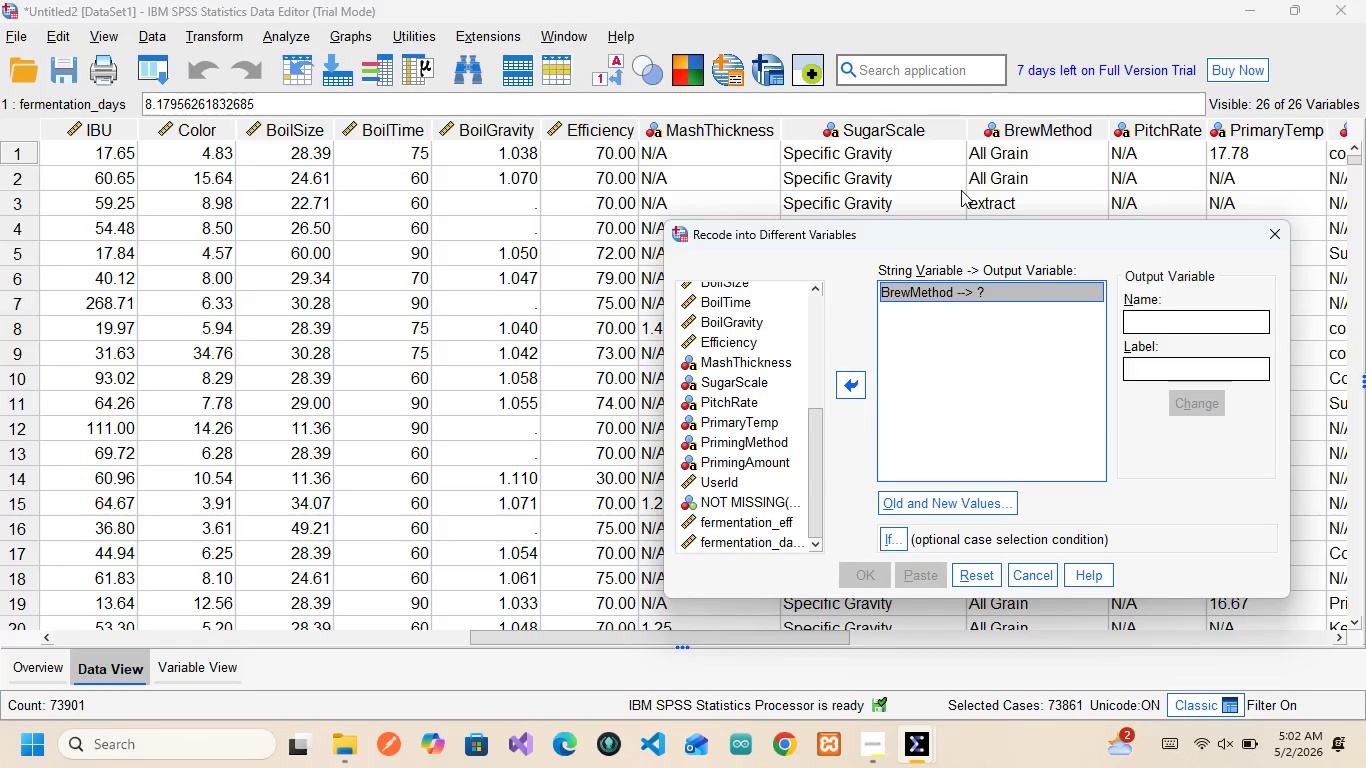 
scroll: coordinate [961, 190], scroll_direction: none, amount: 0.0
 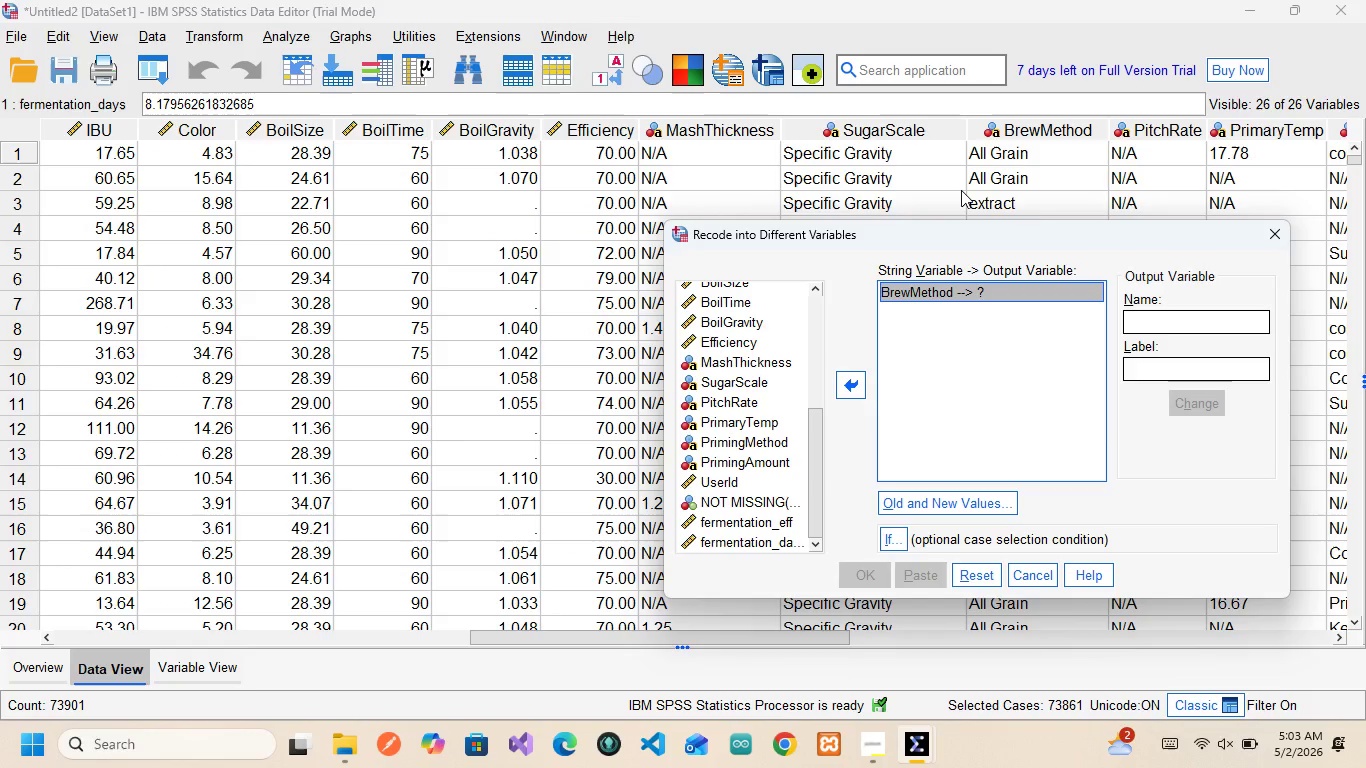 
wait(7.62)
 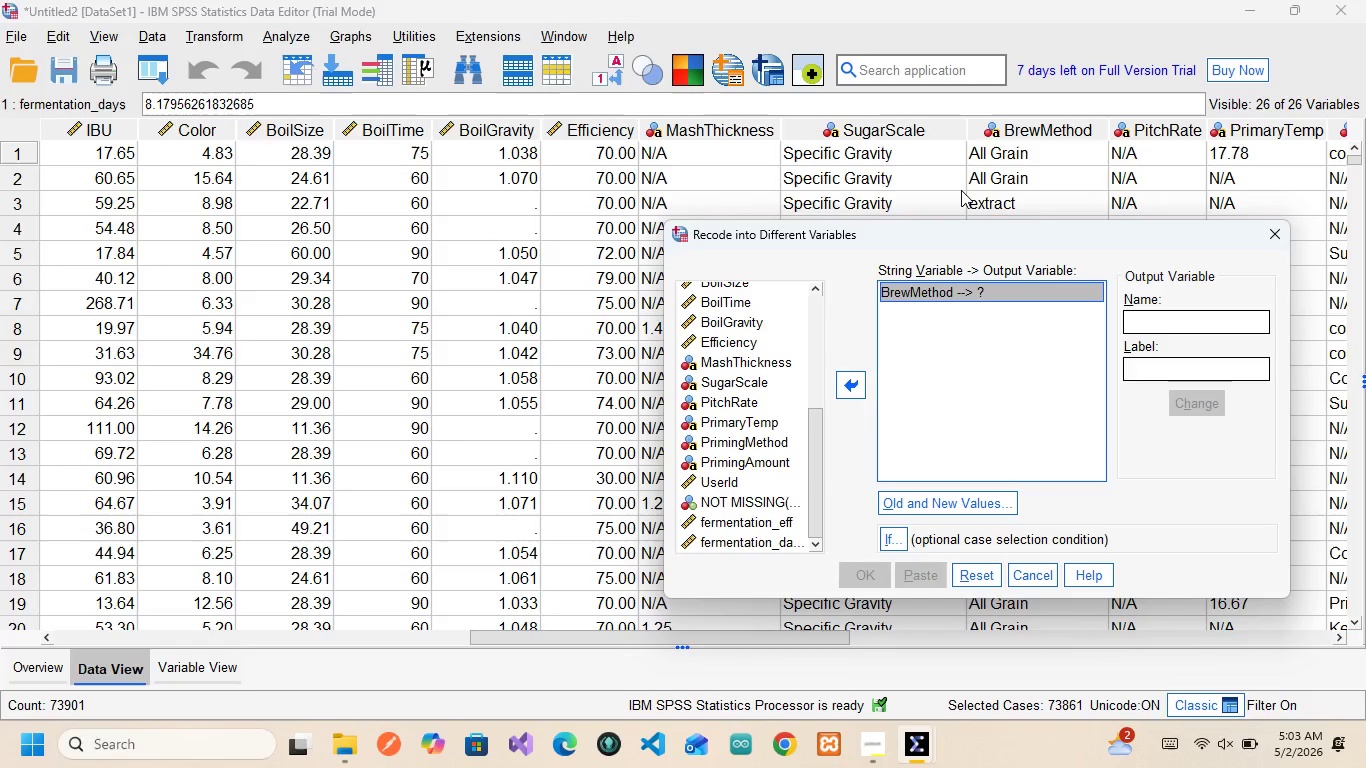 
scroll: coordinate [961, 190], scroll_direction: down, amount: 1.0
 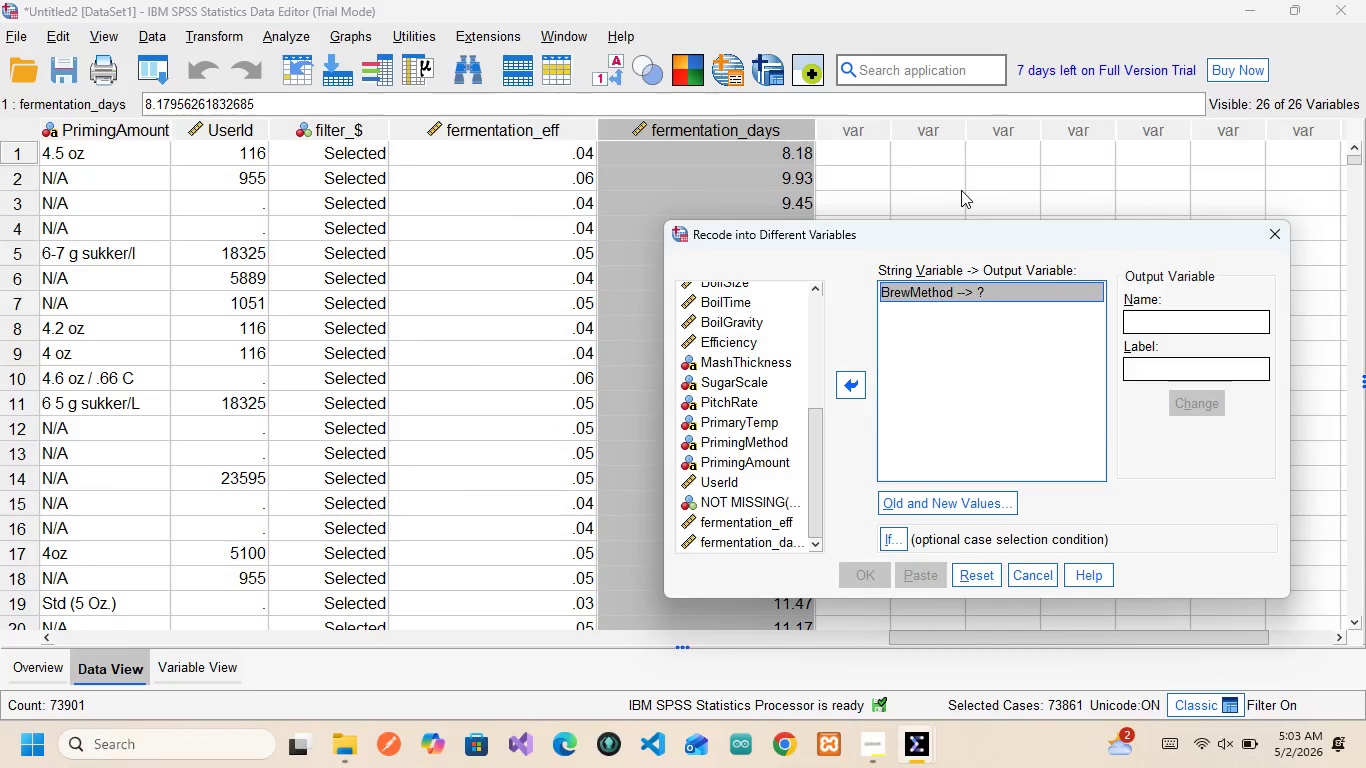 
scroll: coordinate [961, 190], scroll_direction: none, amount: 0.0
 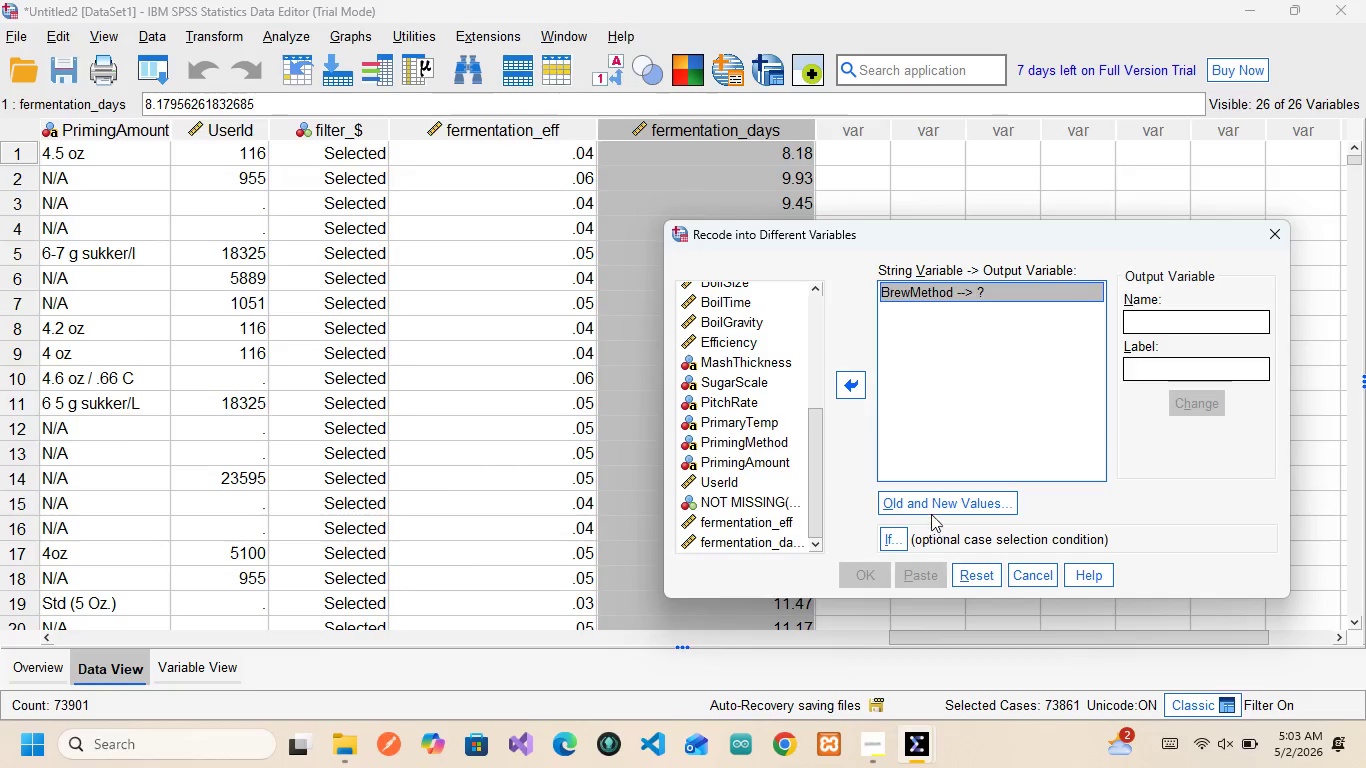 
wait(7.5)
 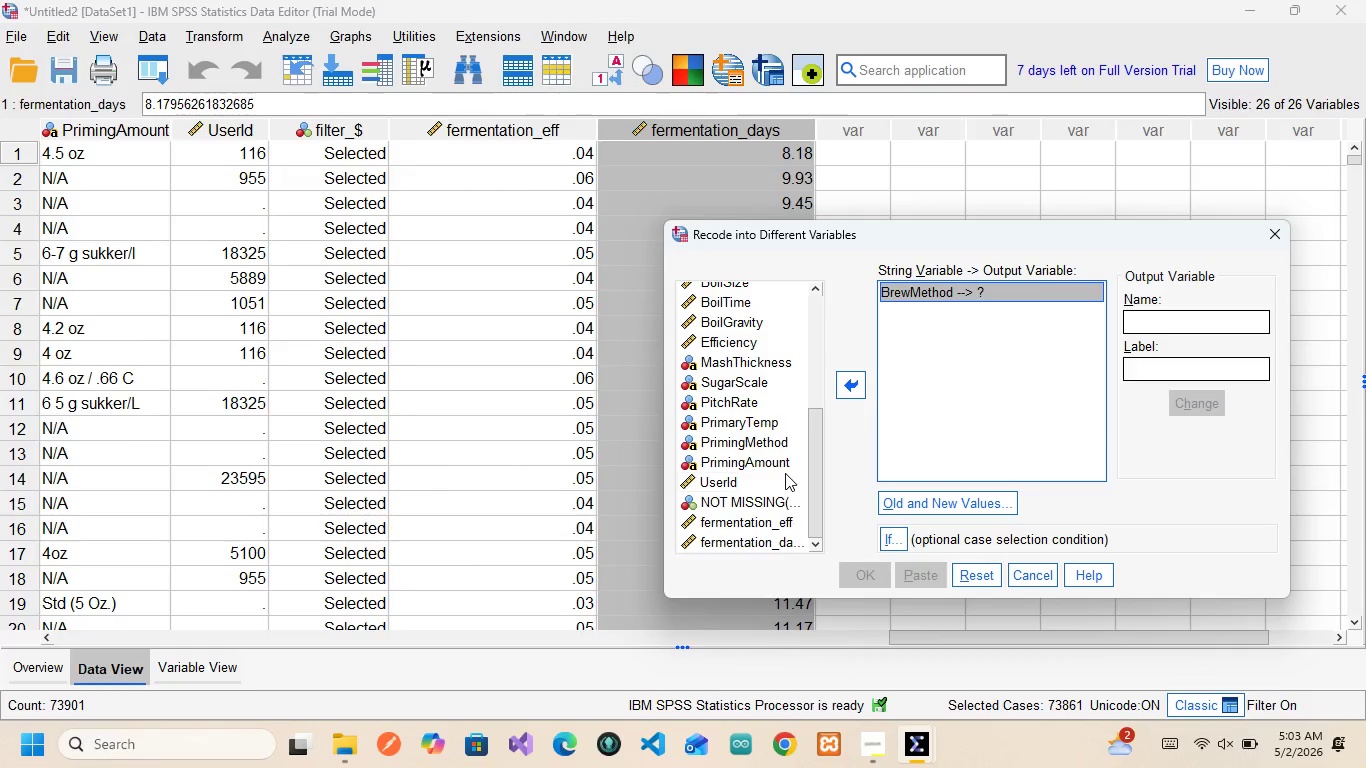 
left_click([1141, 318])
 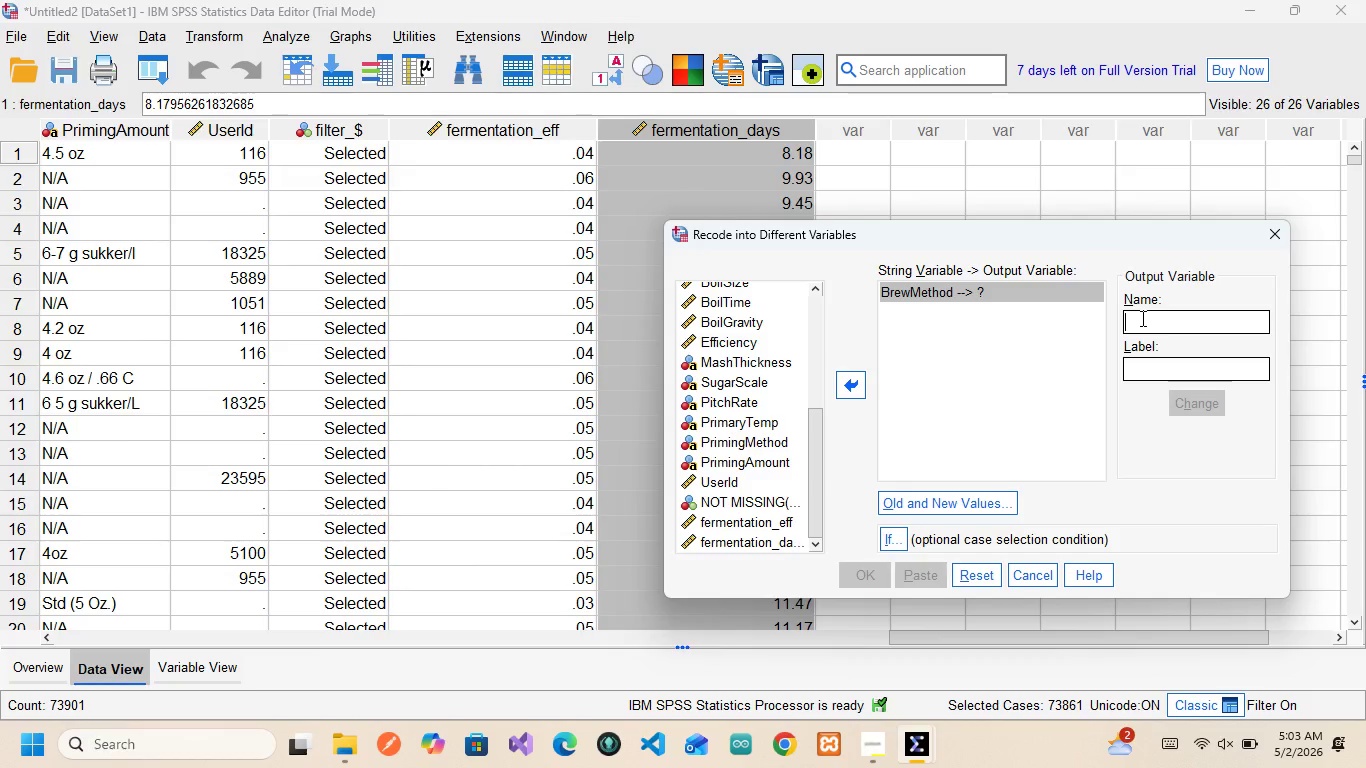 
type(YEAST)
key(Backspace)
key(Backspace)
key(Backspace)
key(Backspace)
key(Backspace)
type(yeast_type)
 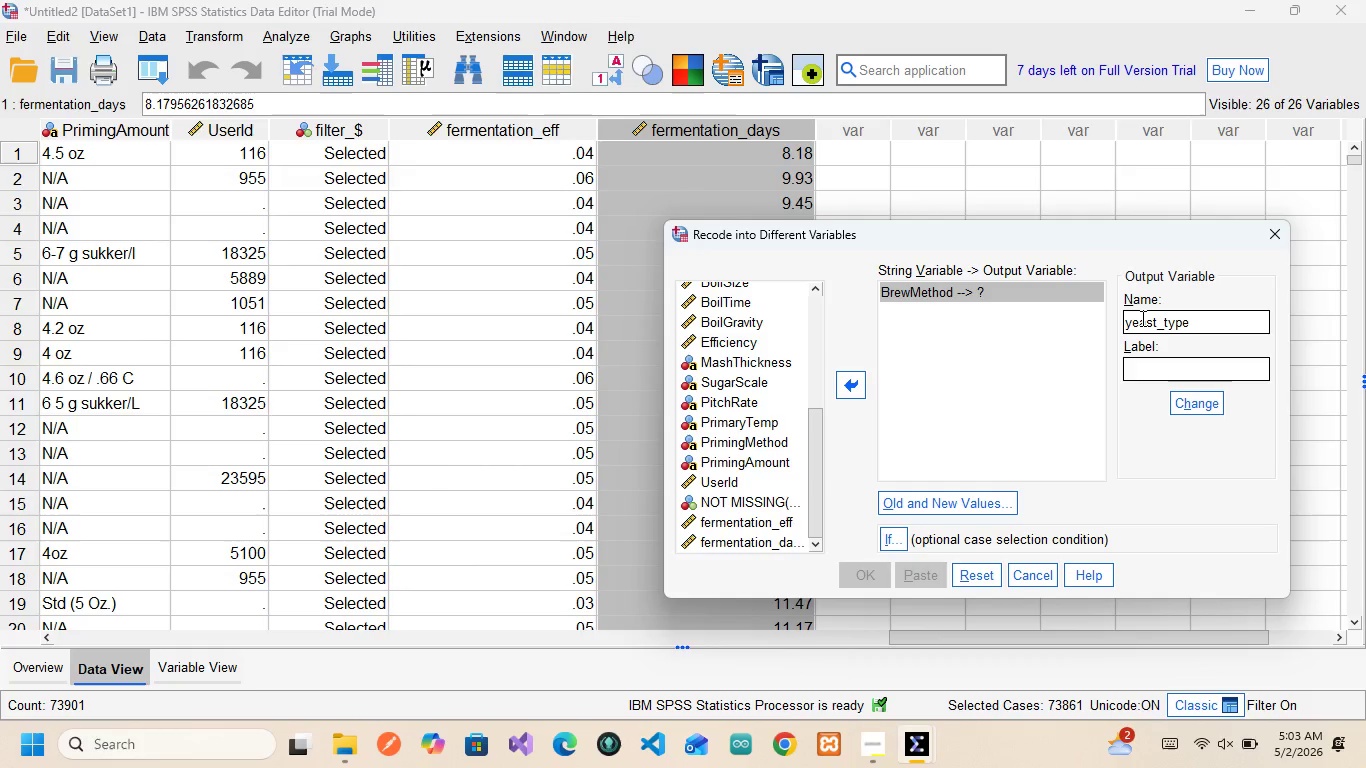 
wait(19.56)
 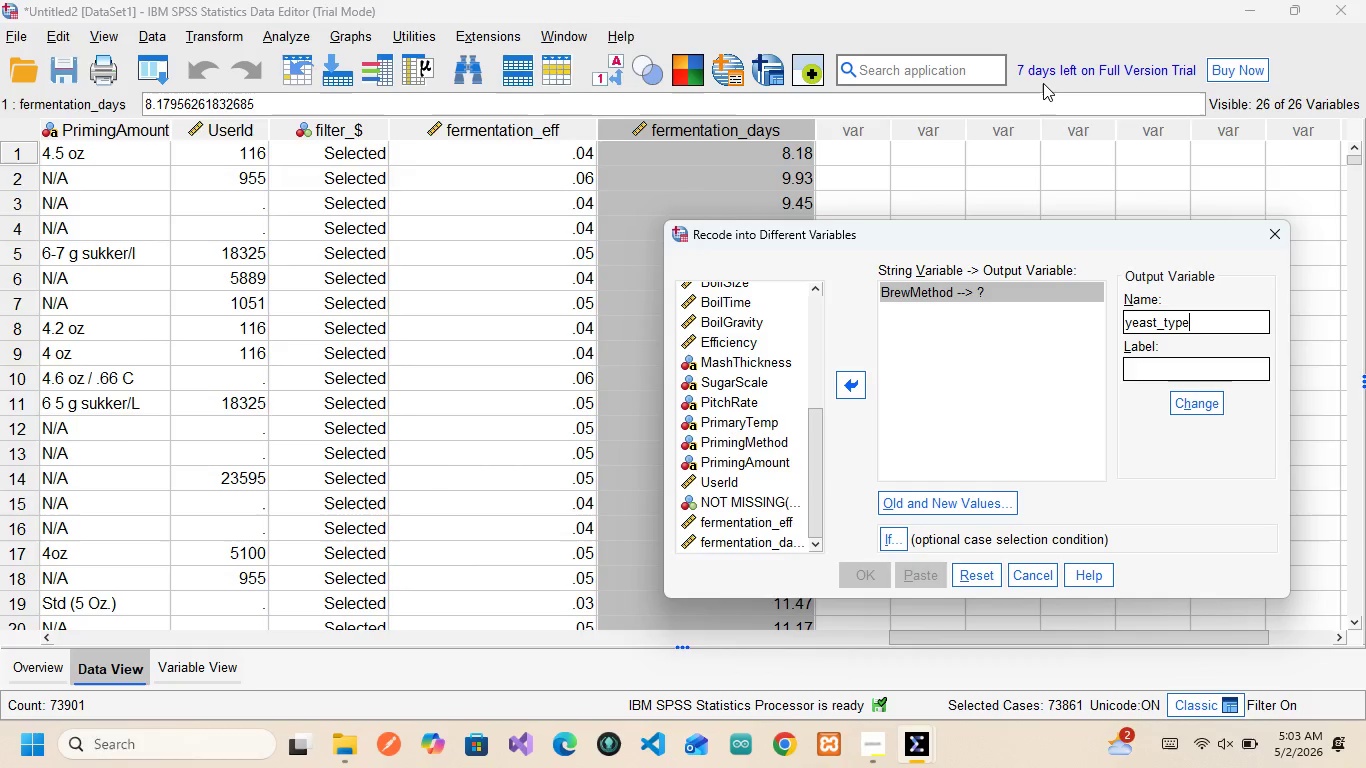 
left_click([964, 491])
 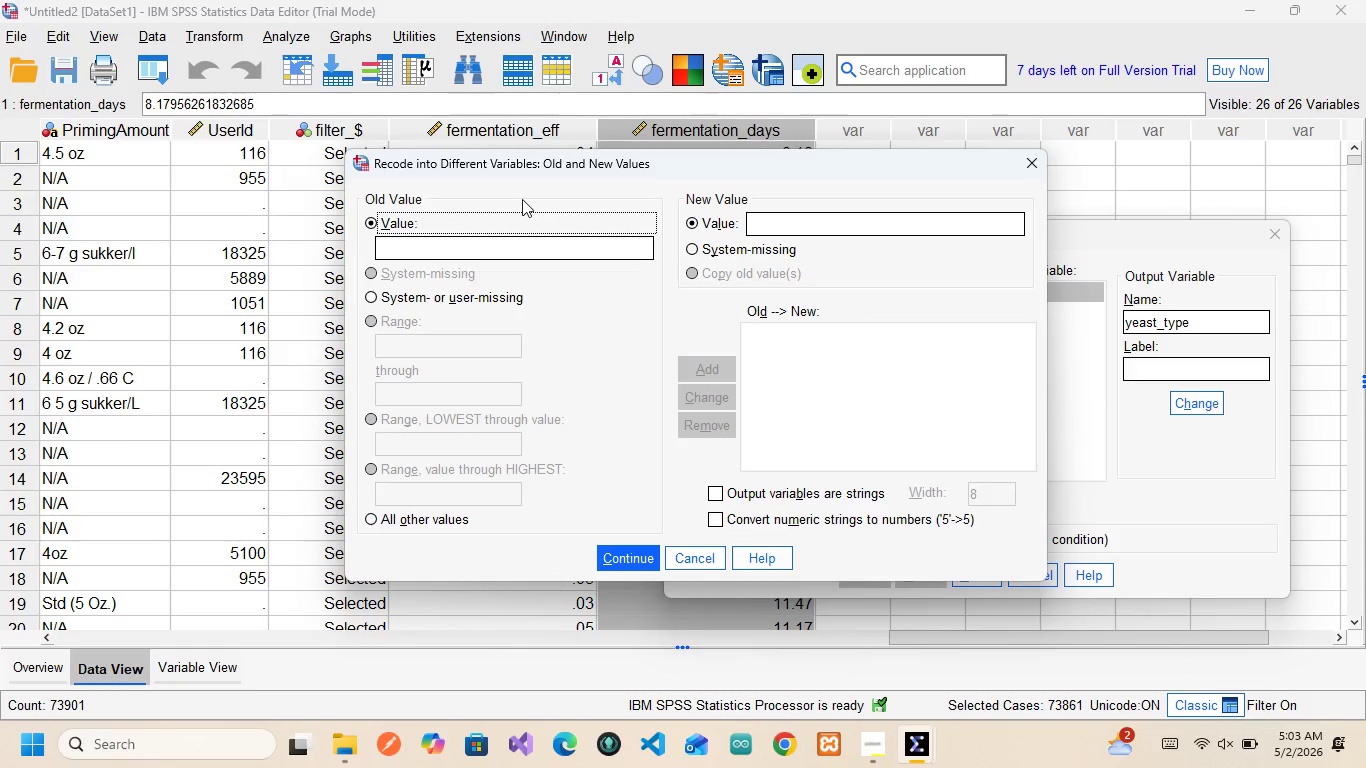 
left_click([453, 248])
 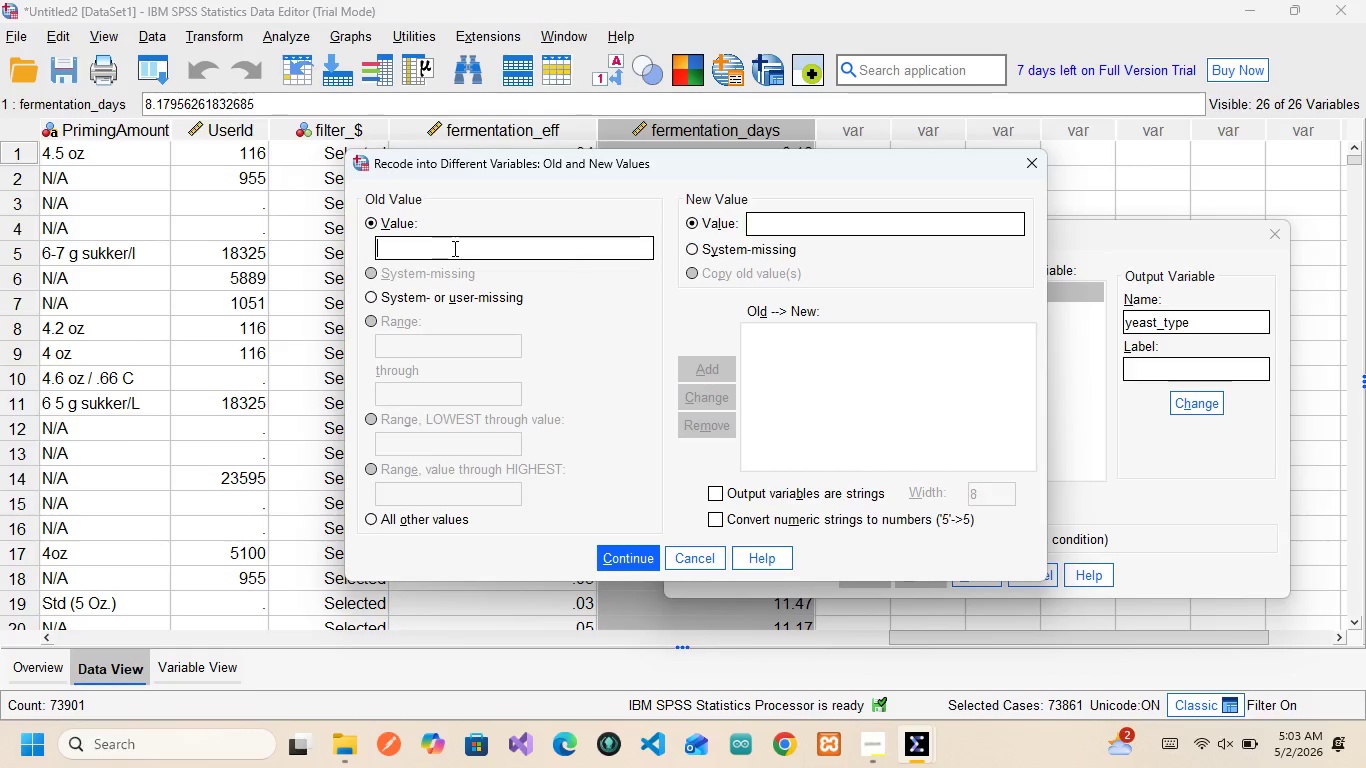 
type(All Grain)
 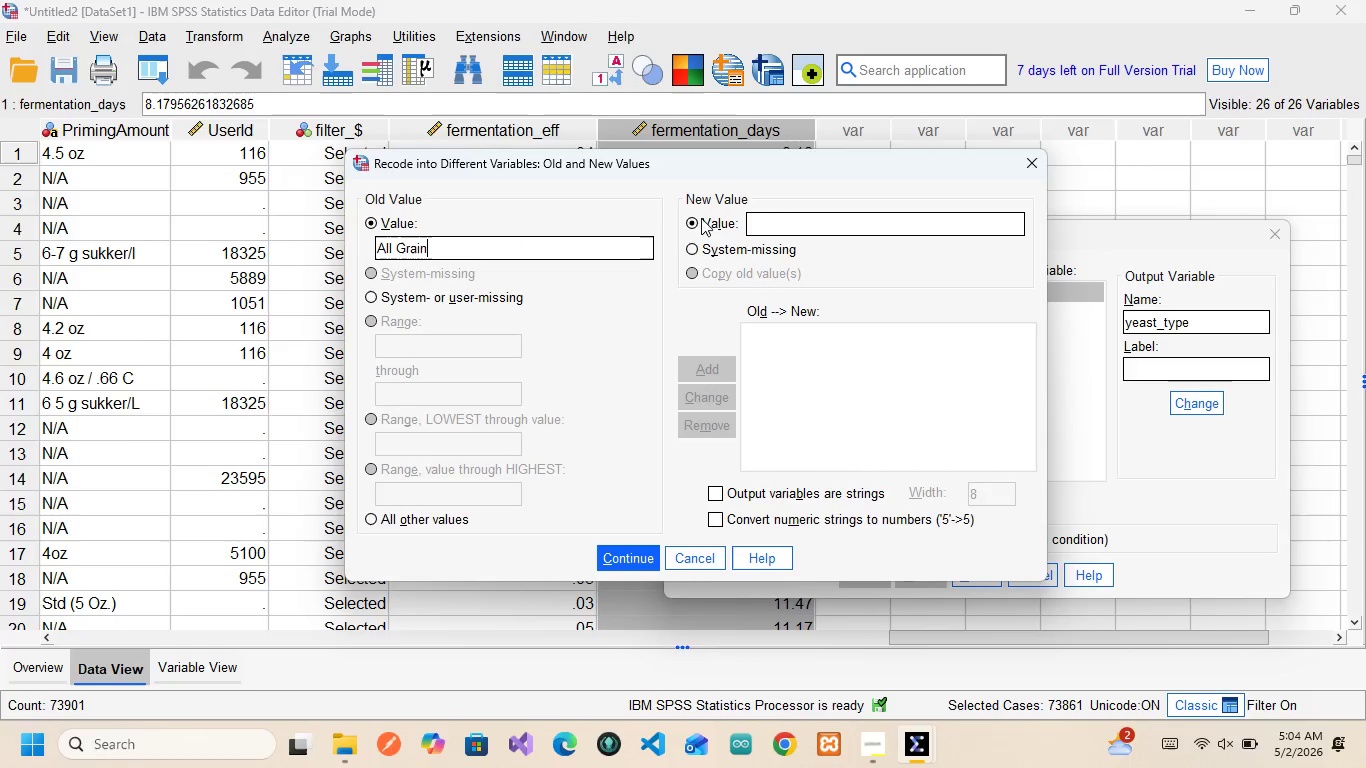 
left_click([793, 224])
 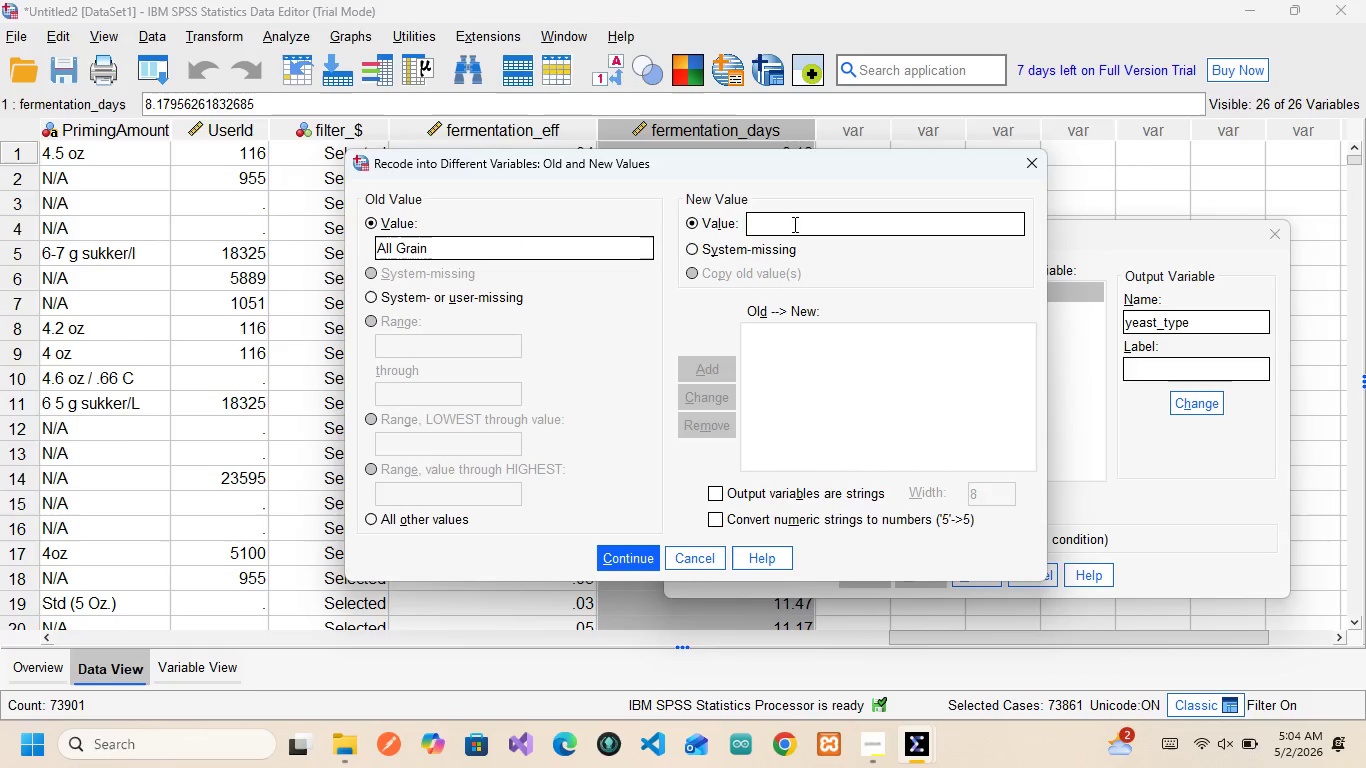 
key(1)
 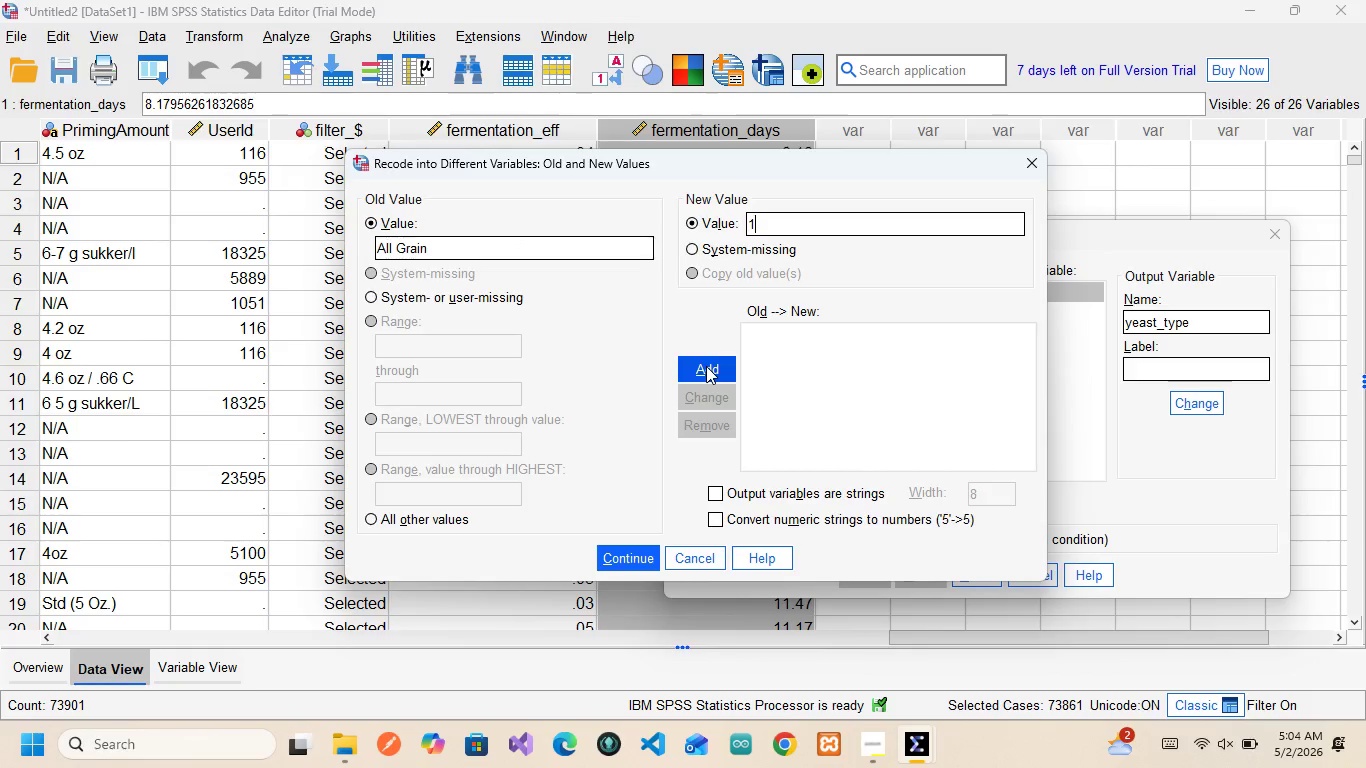 
left_click([706, 366])
 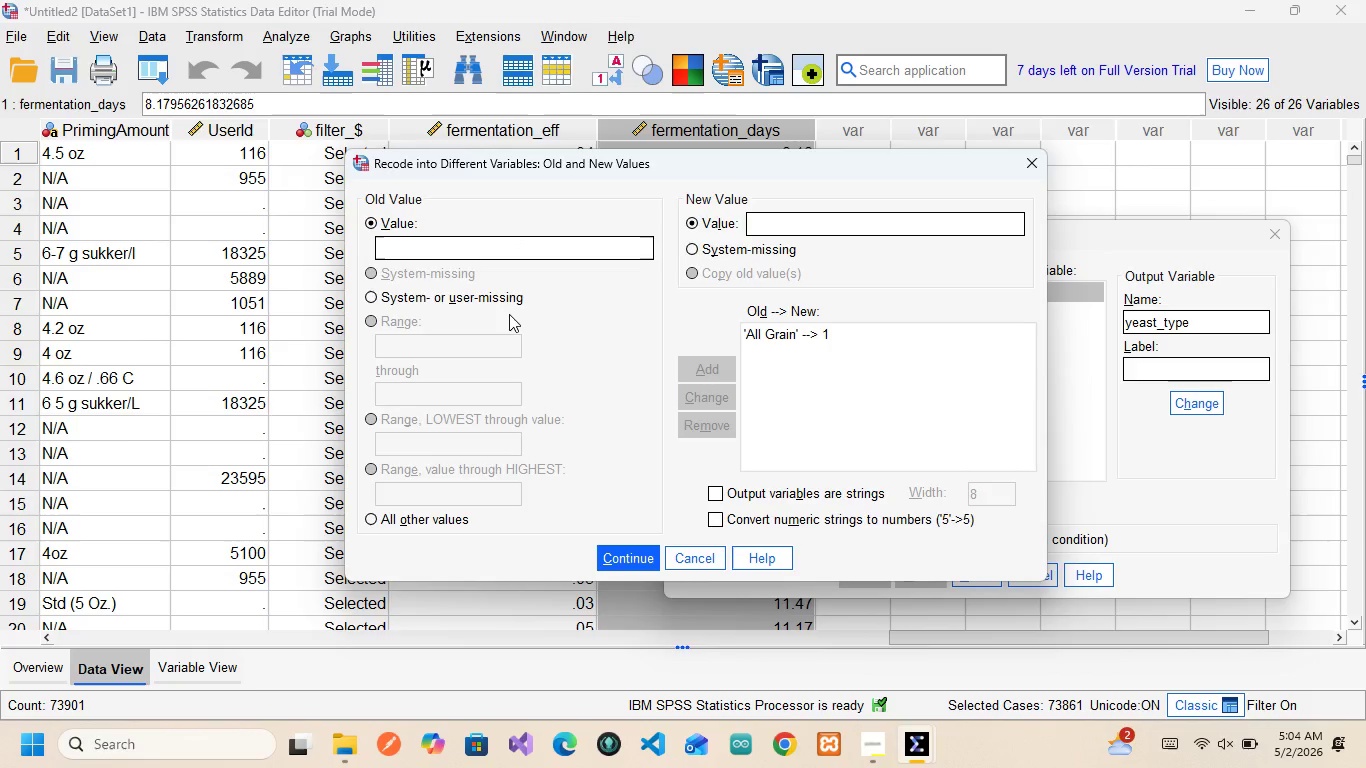 
wait(5.67)
 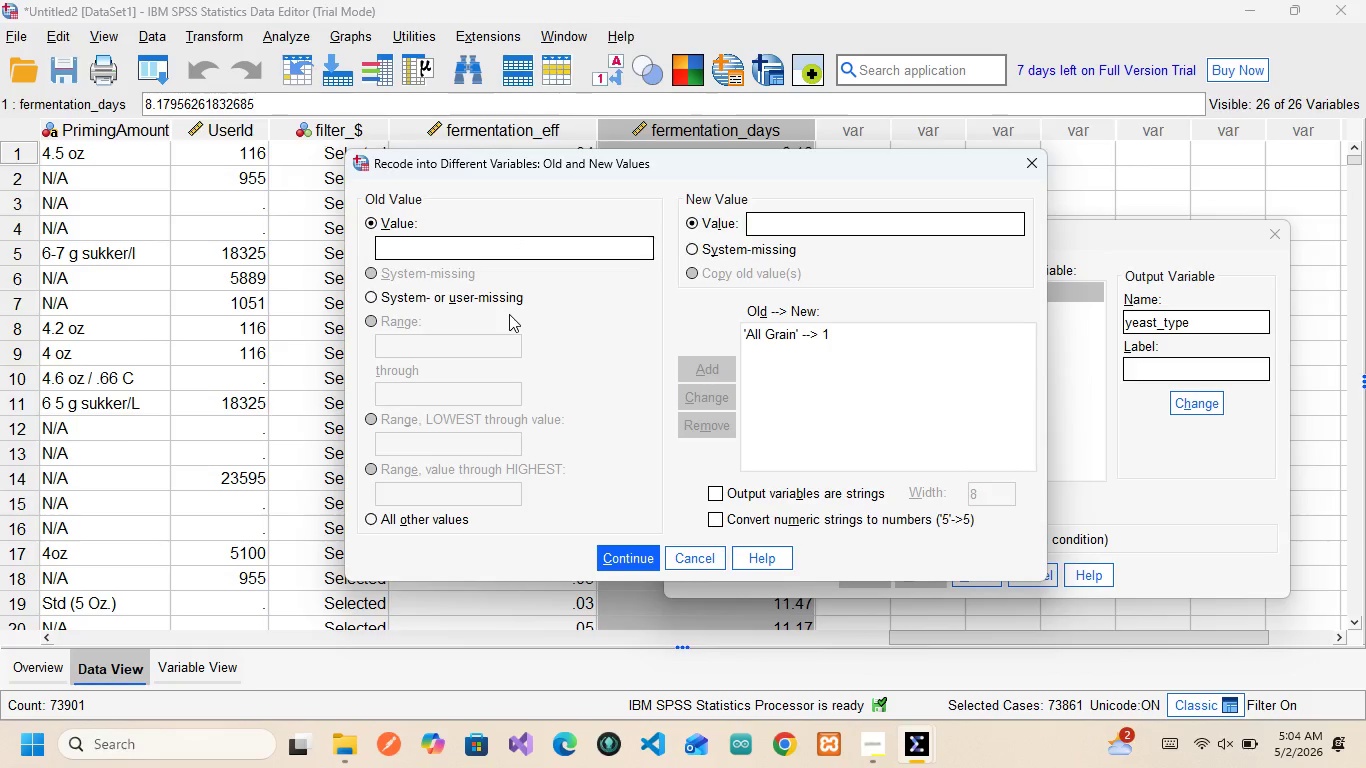 
left_click([444, 251])
 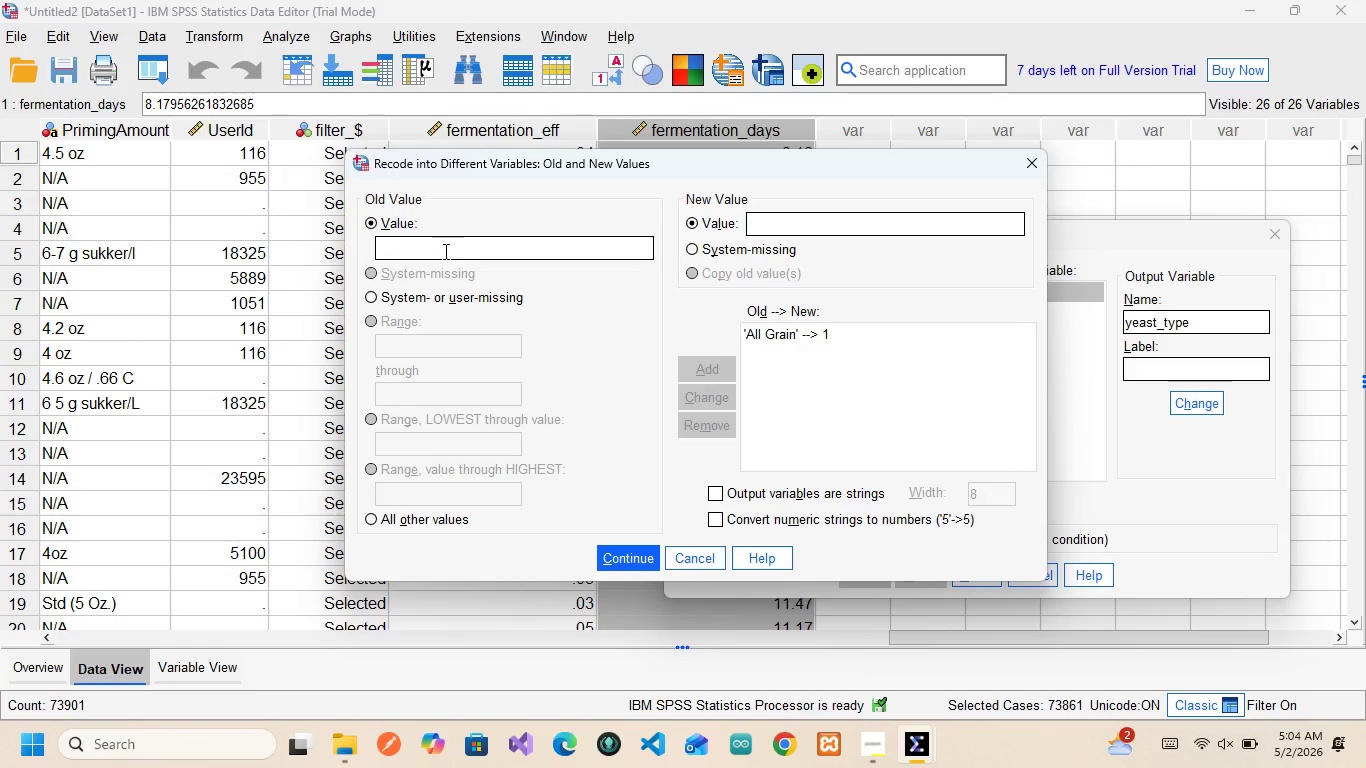 
type(extract)
 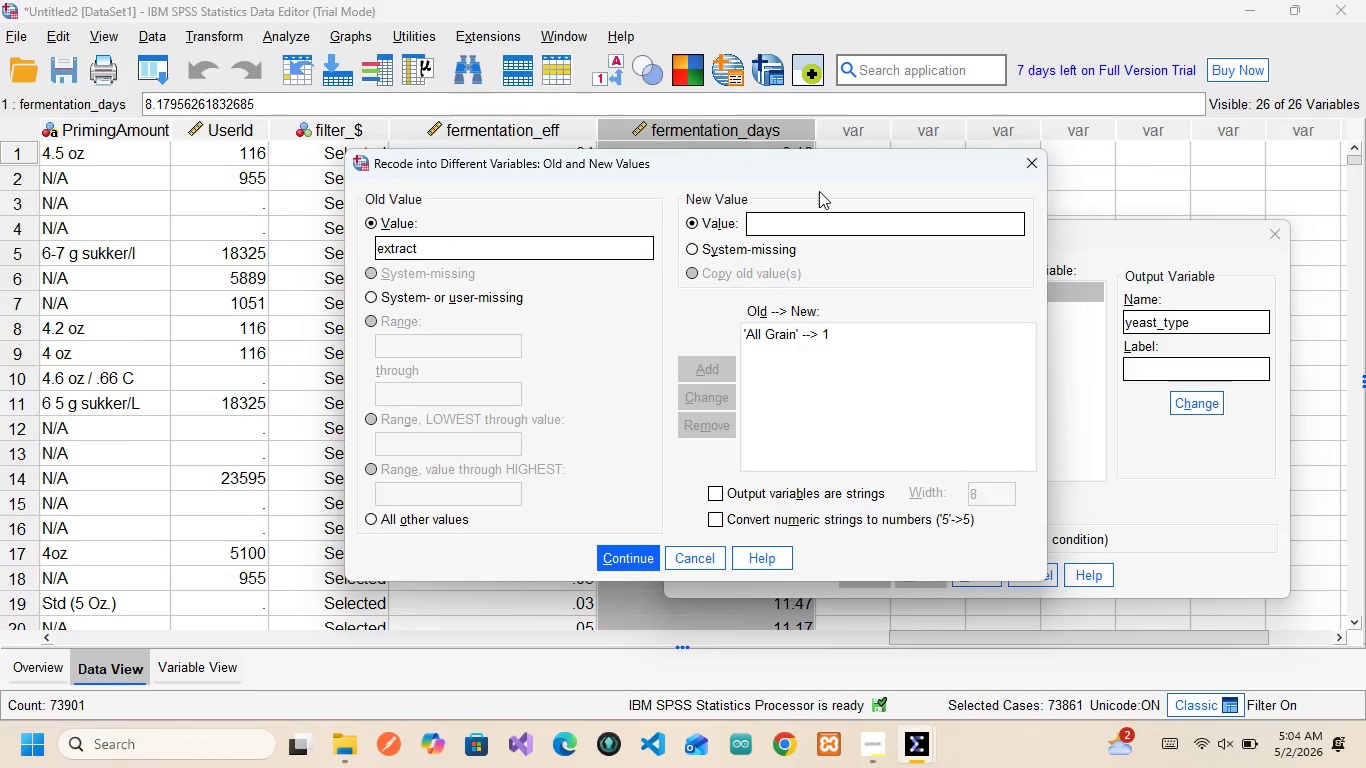 
left_click([844, 222])
 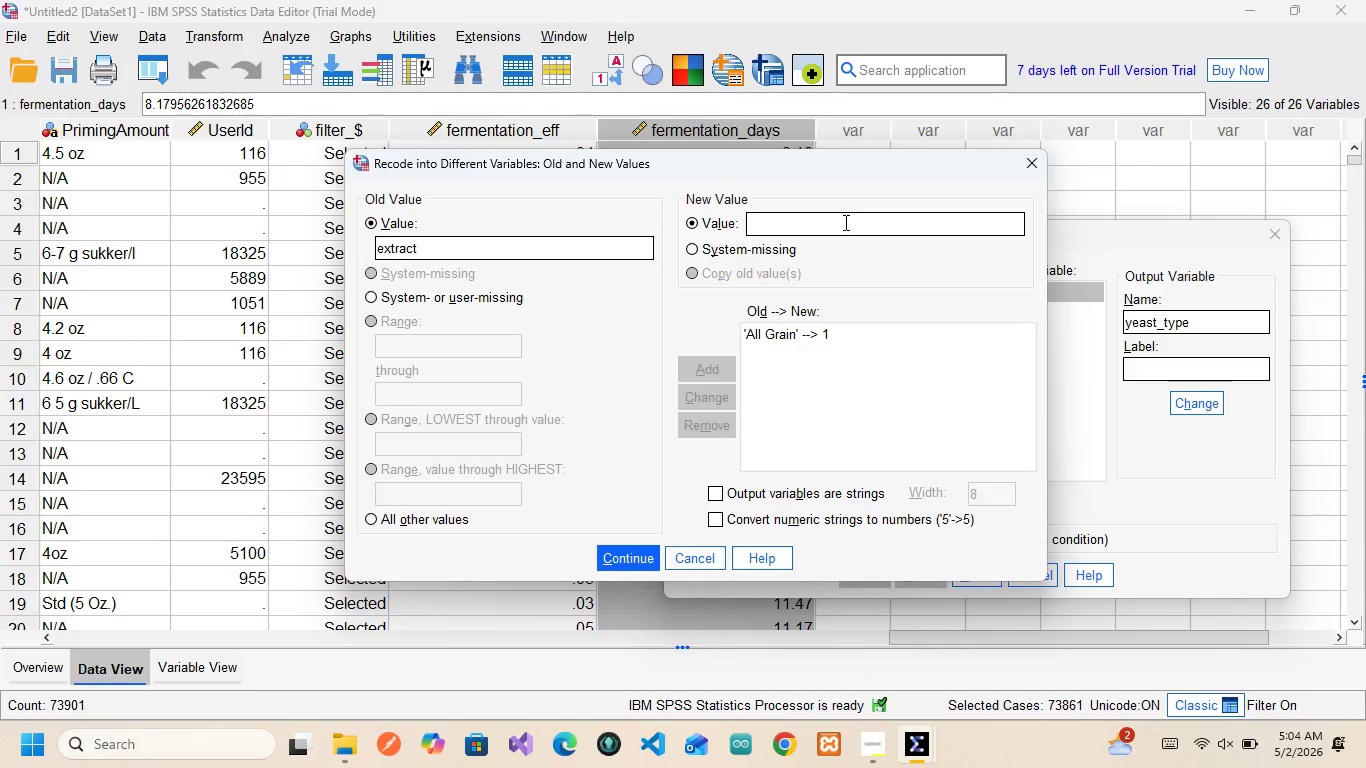 
key(2)
 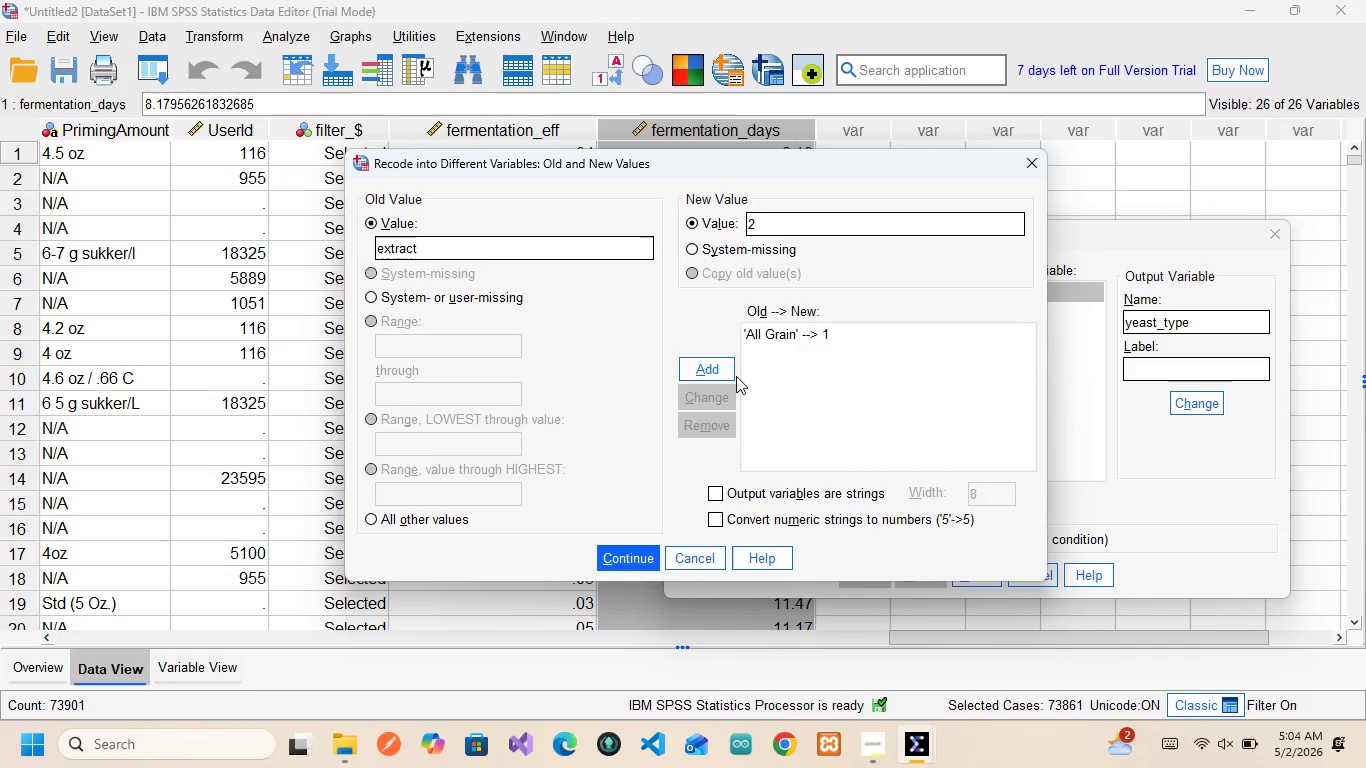 
left_click([707, 378])
 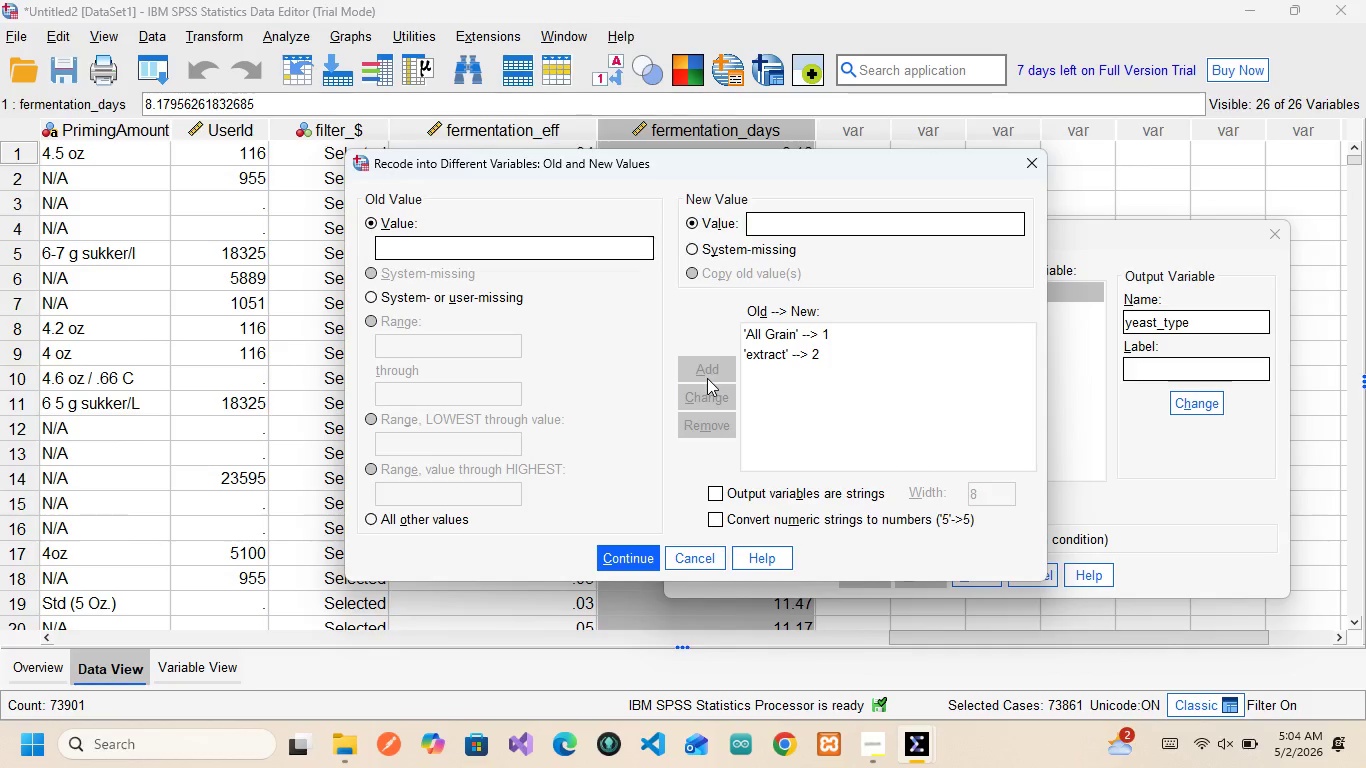 
wait(12.83)
 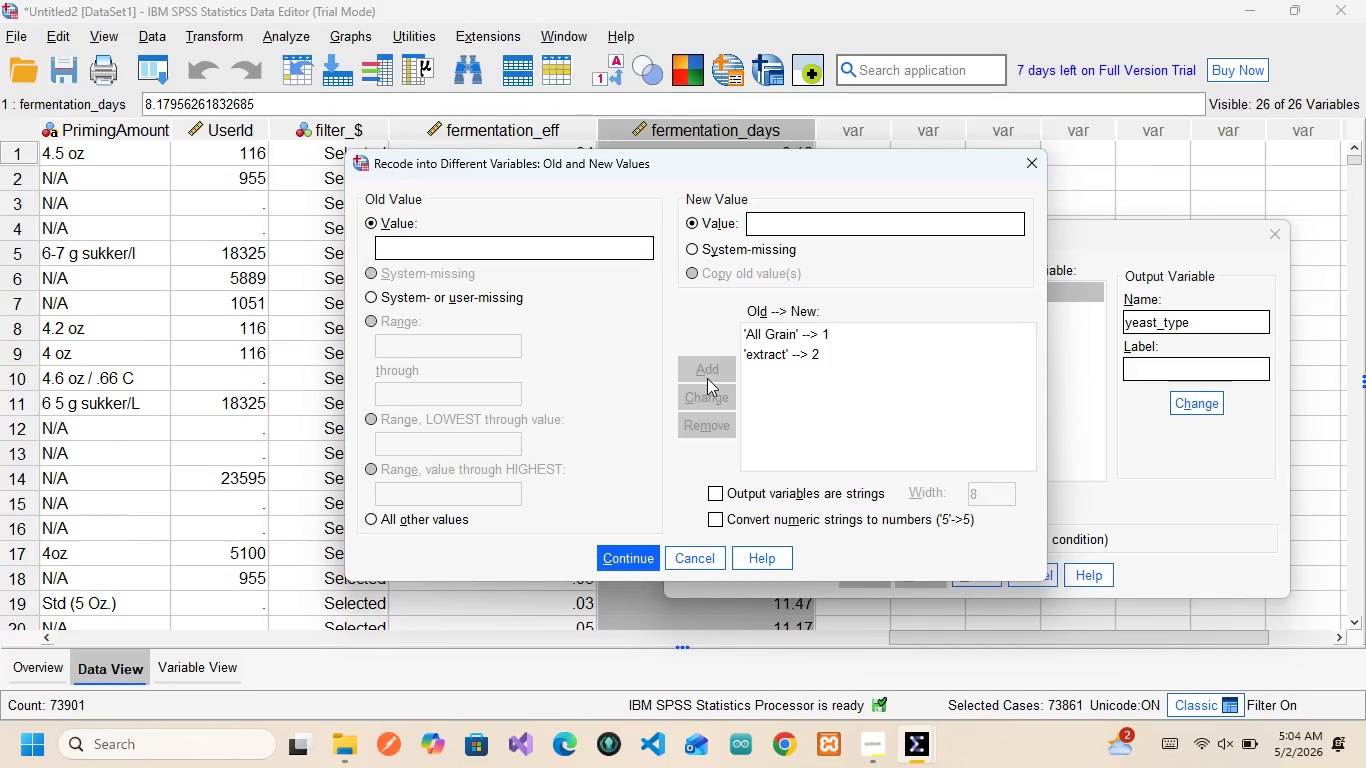 
left_click([138, 326])
 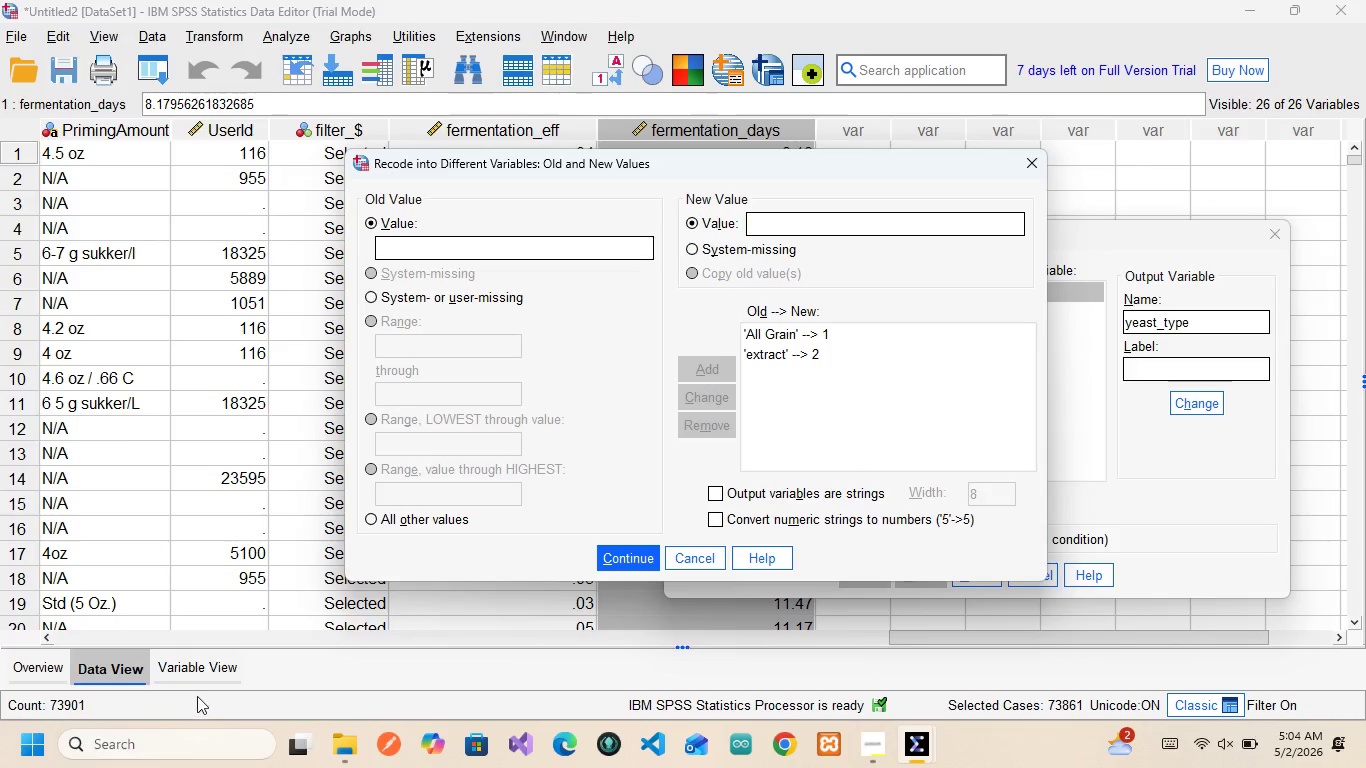 
left_click([188, 661])
 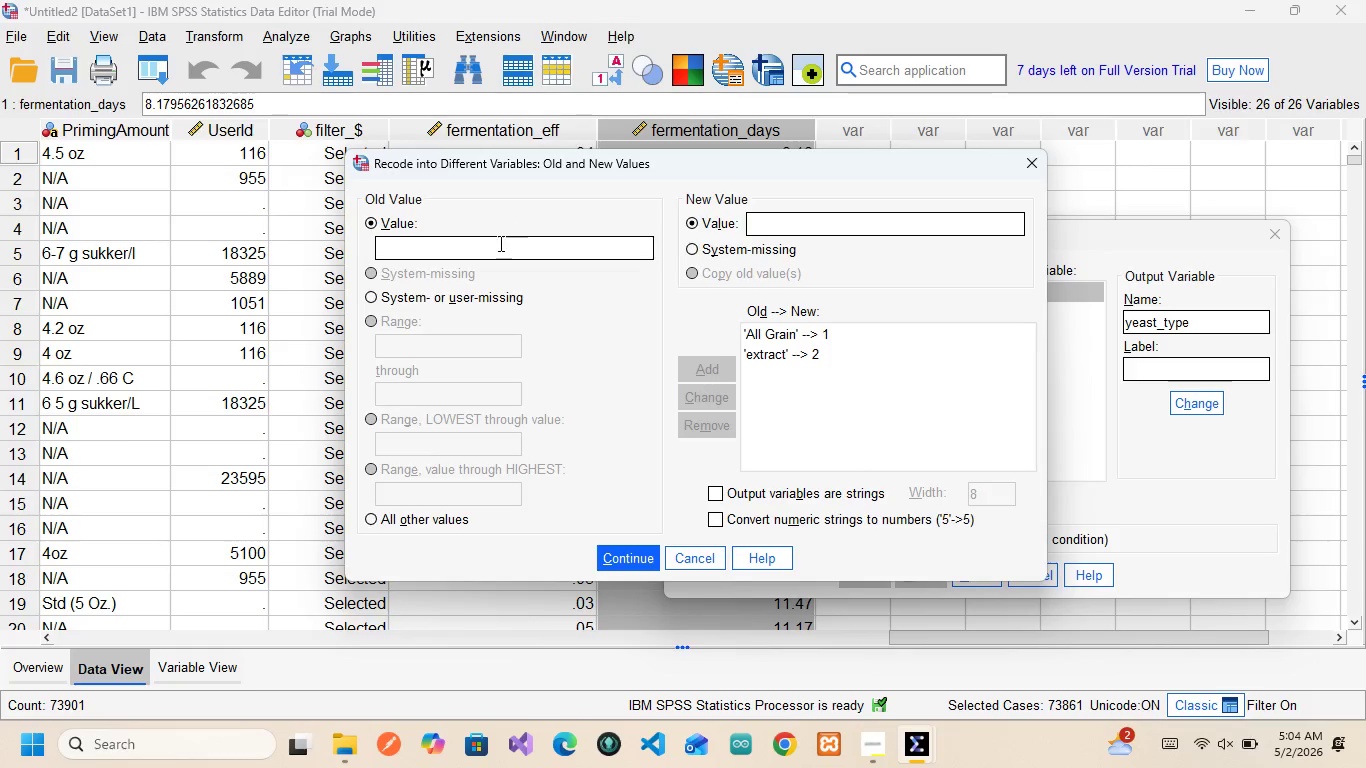 
left_click([499, 247])
 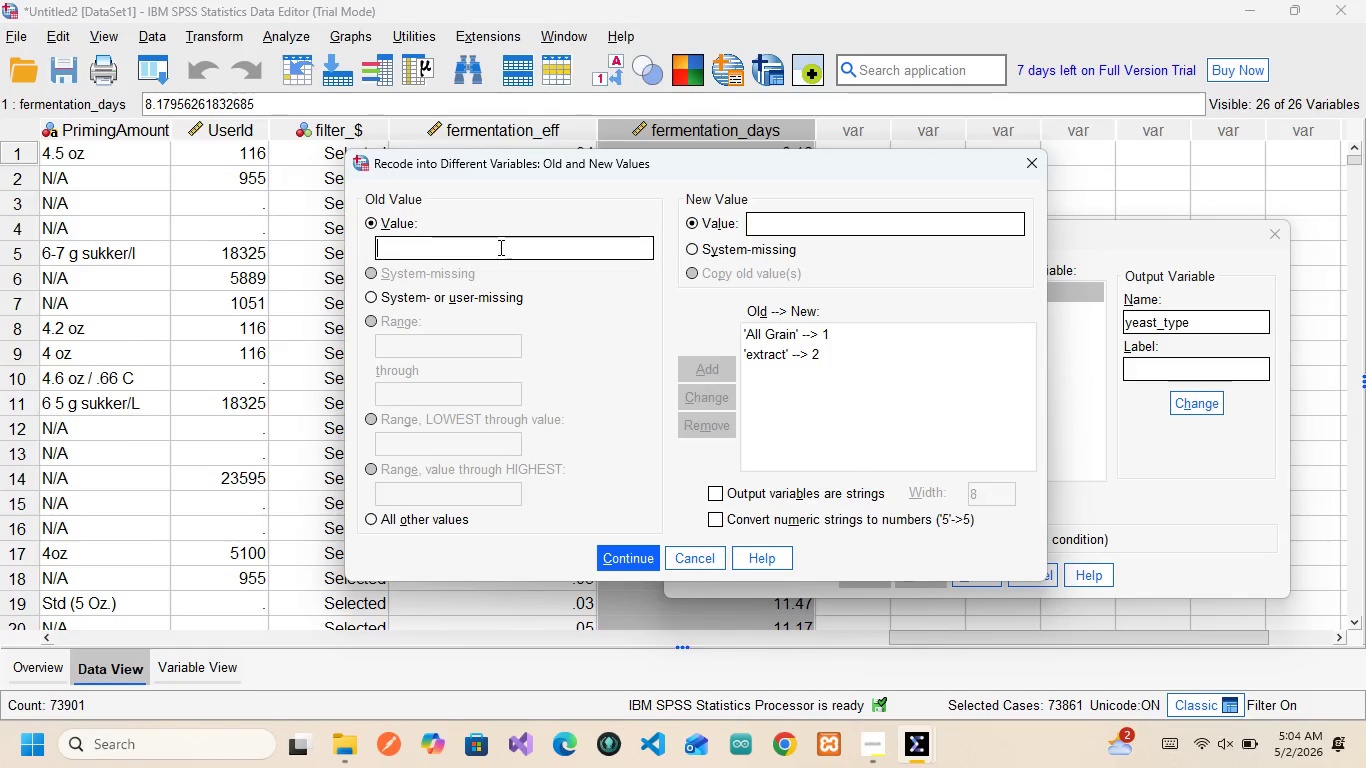 
type(BIAB)
 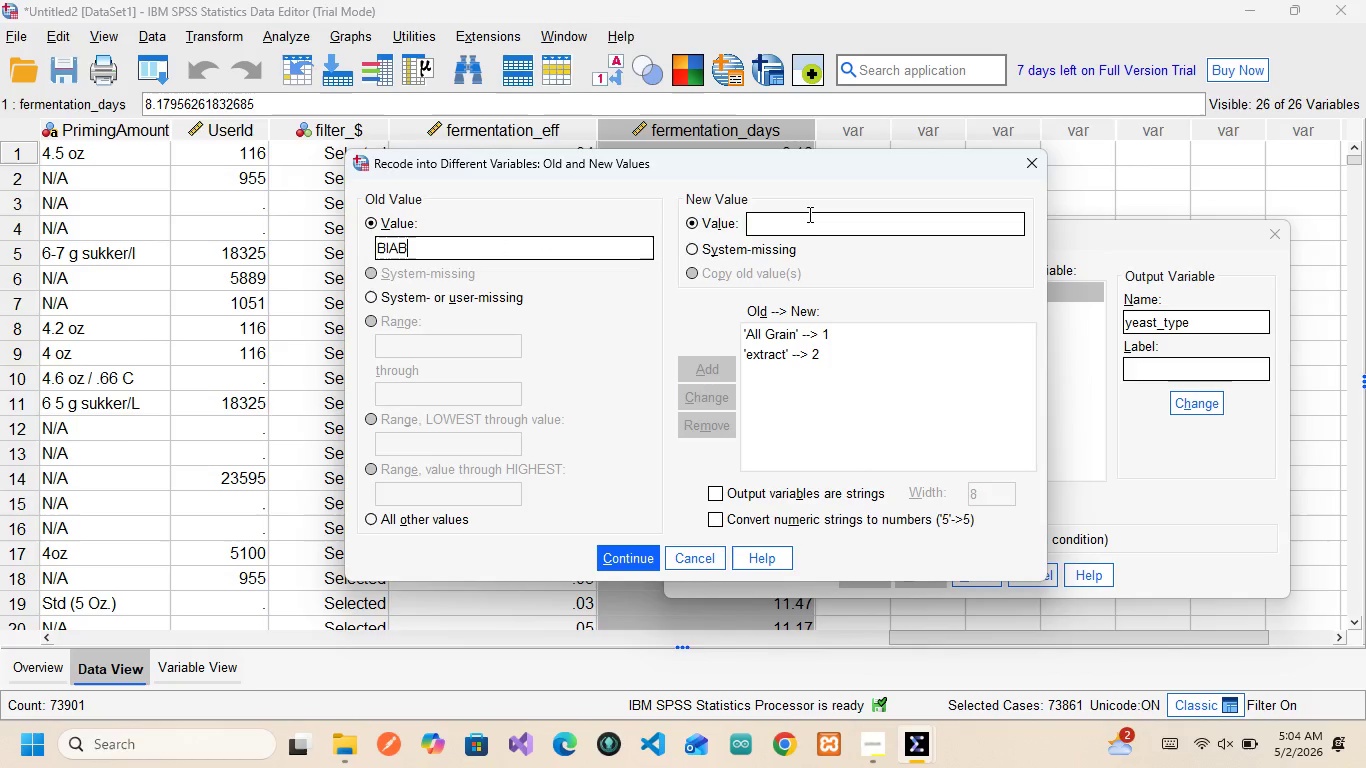 
left_click([808, 216])
 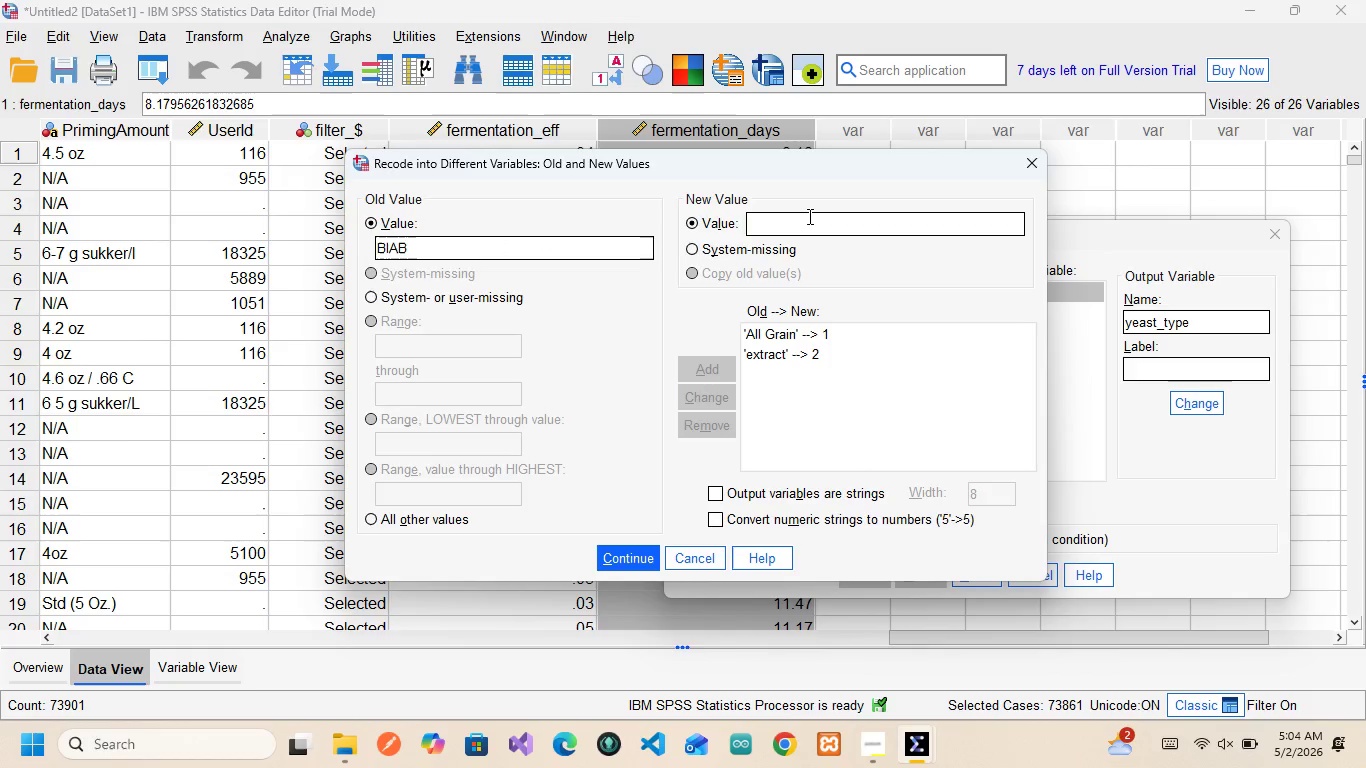 
key(3)
 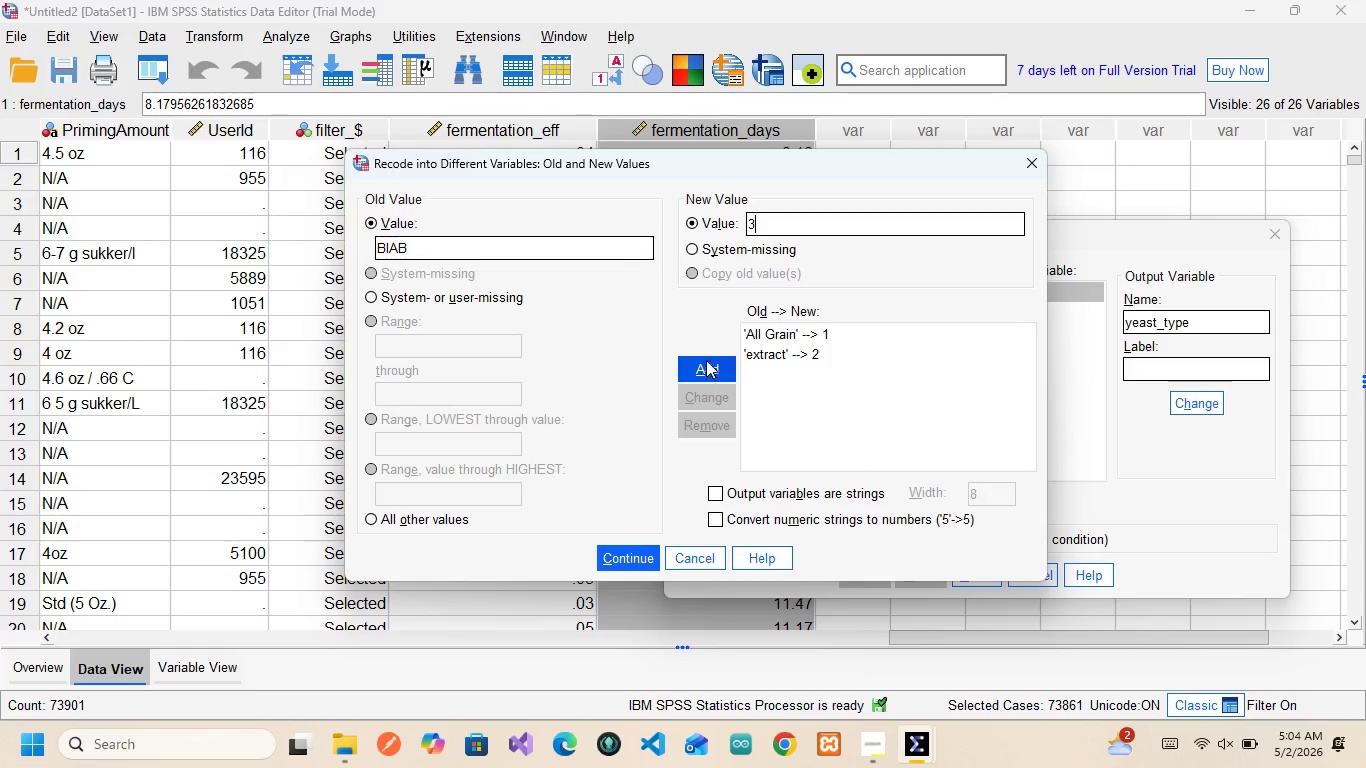 
left_click([706, 358])
 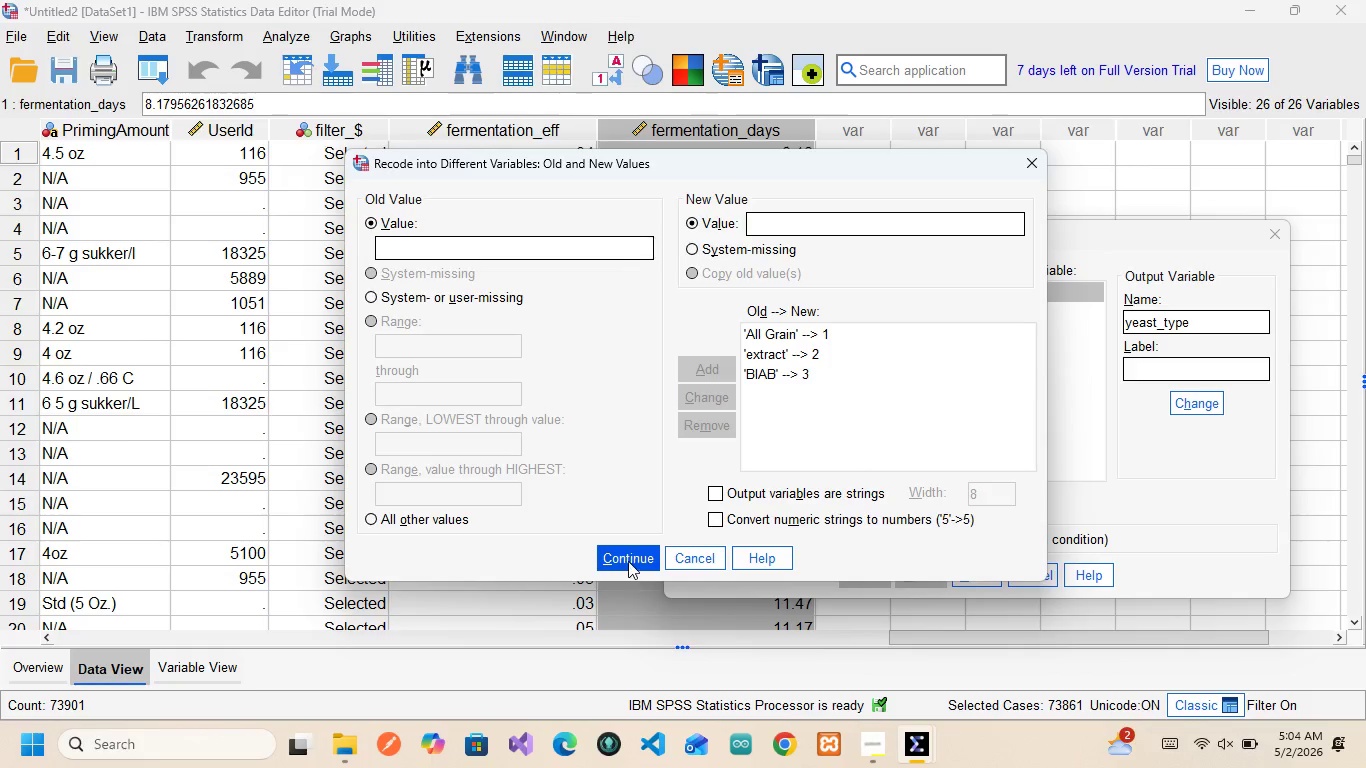 
left_click([627, 560])
 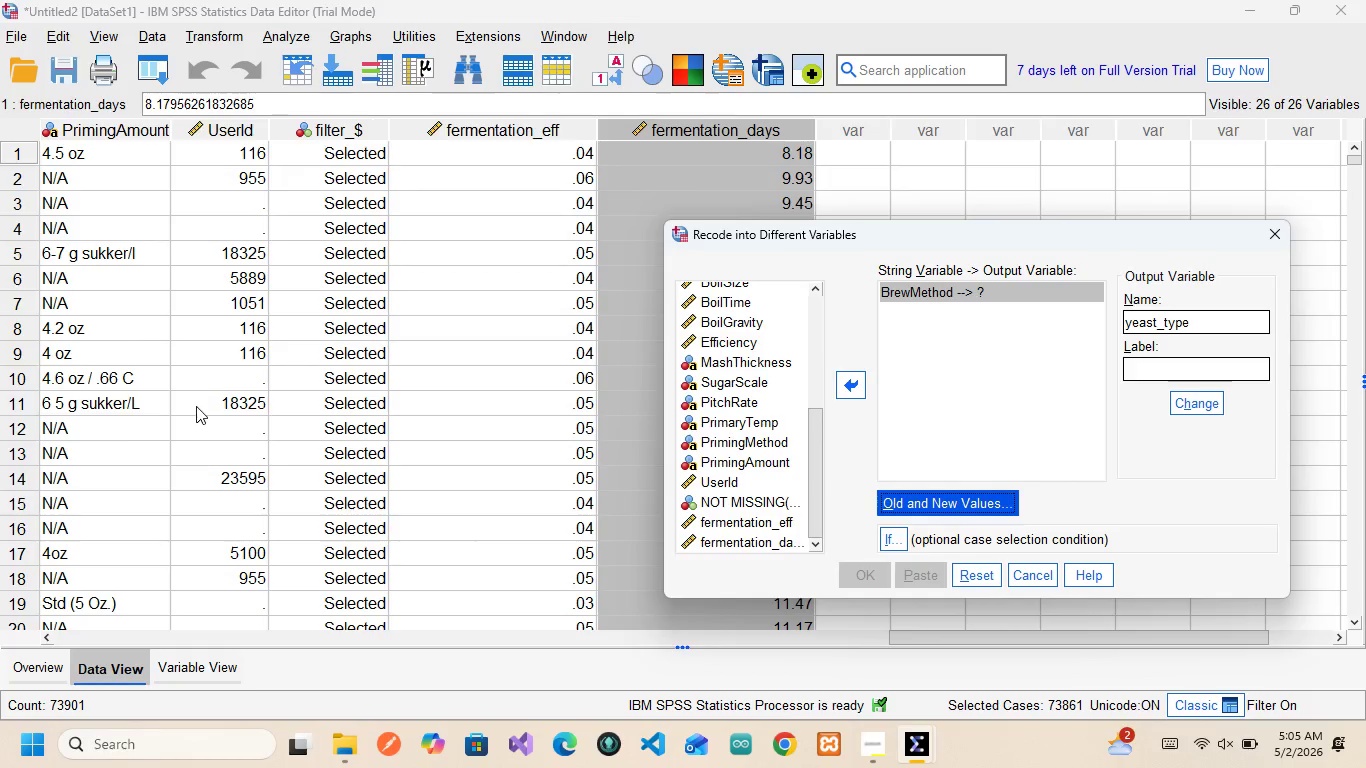 
scroll: coordinate [196, 406], scroll_direction: up, amount: 22.0
 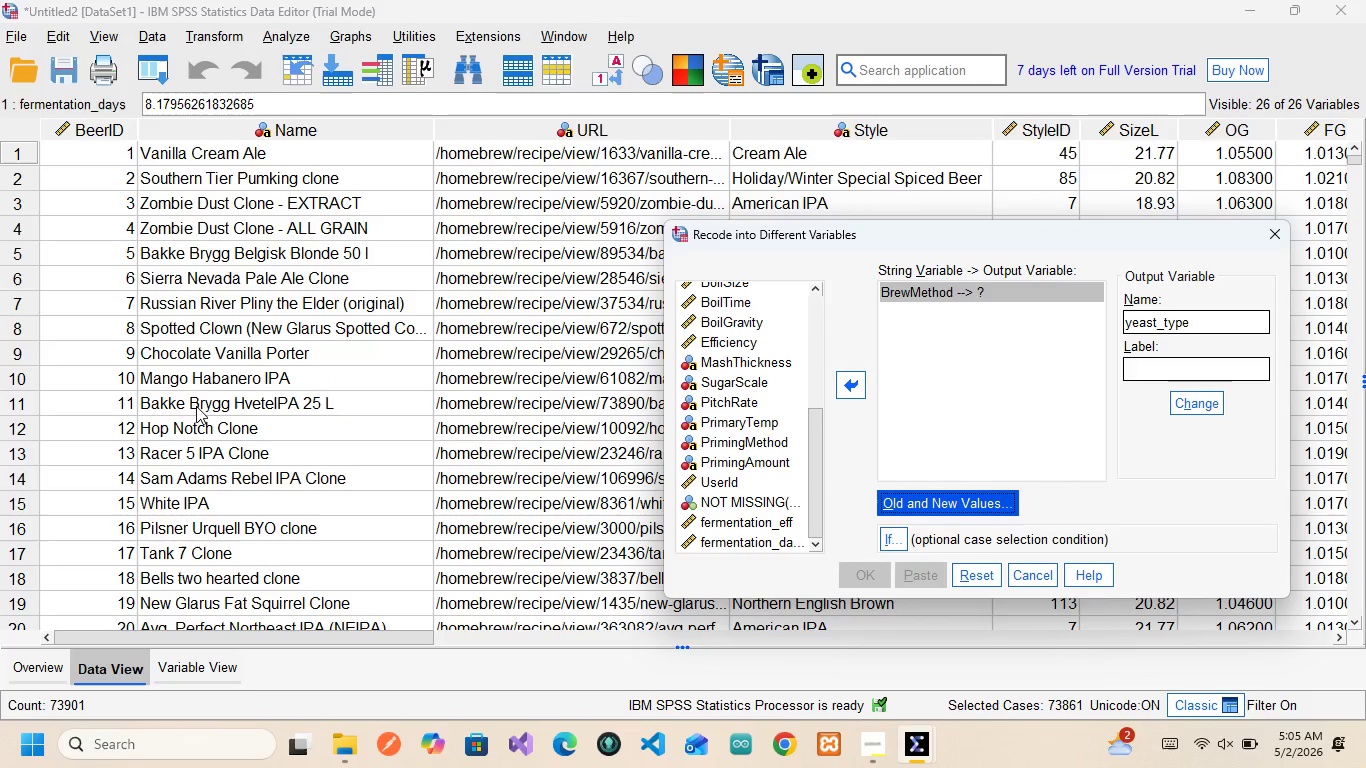 
scroll: coordinate [196, 406], scroll_direction: down, amount: 10.0
 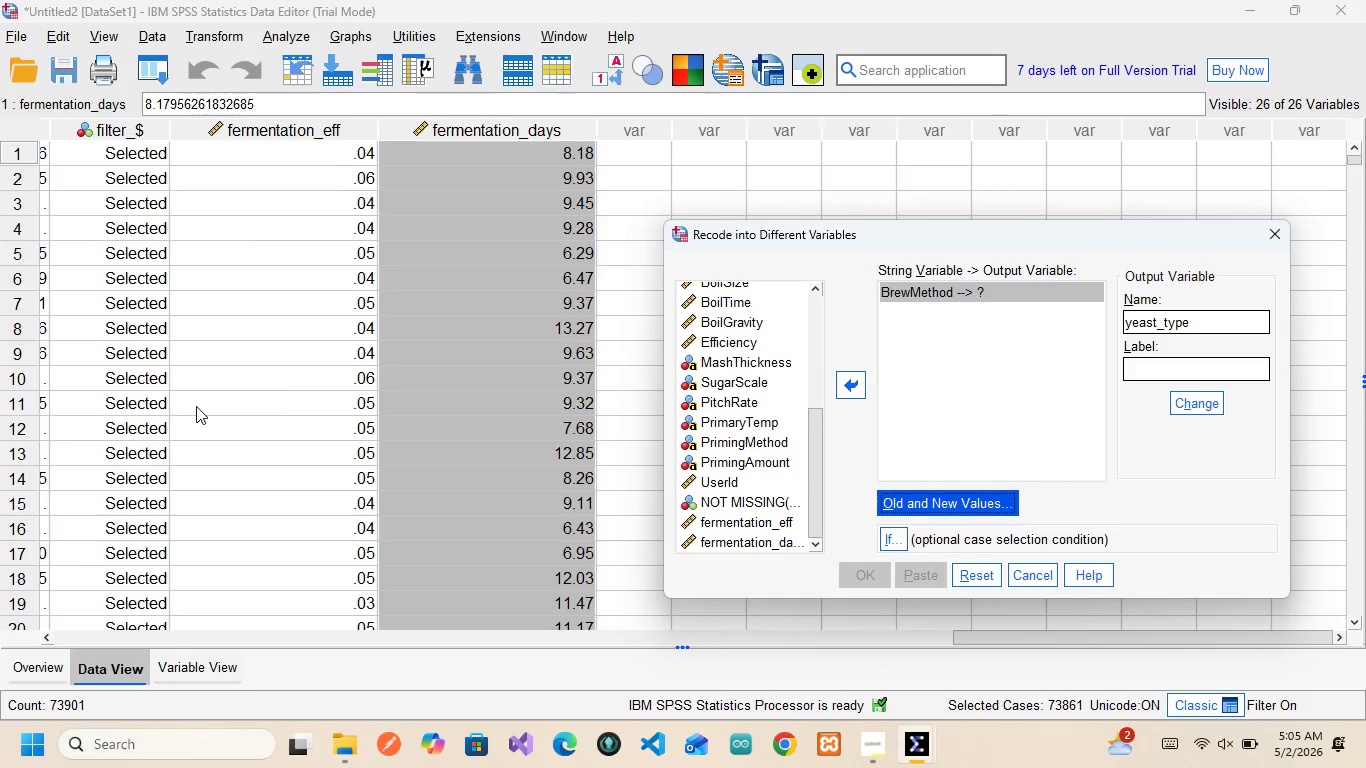 
scroll: coordinate [196, 406], scroll_direction: up, amount: 57.0
 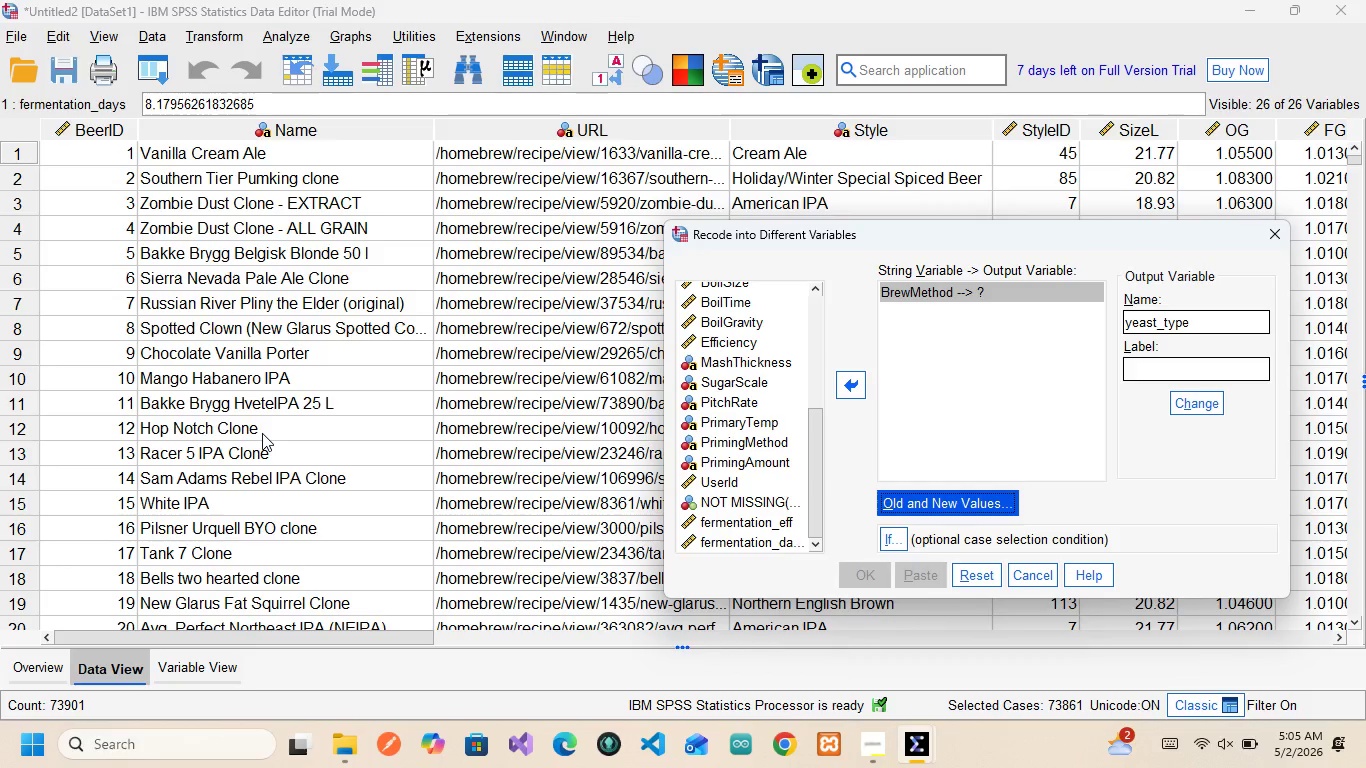 
wait(16.34)
 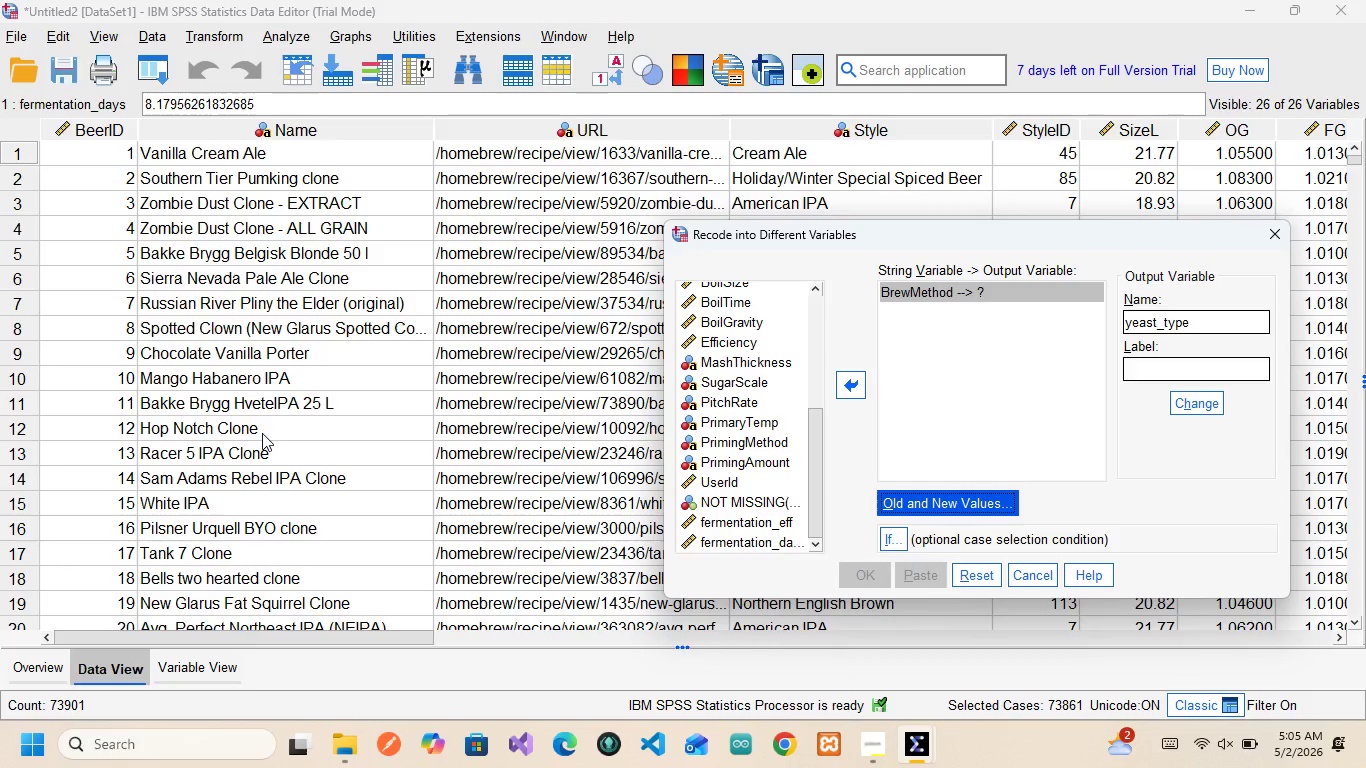 
left_click([1216, 404])
 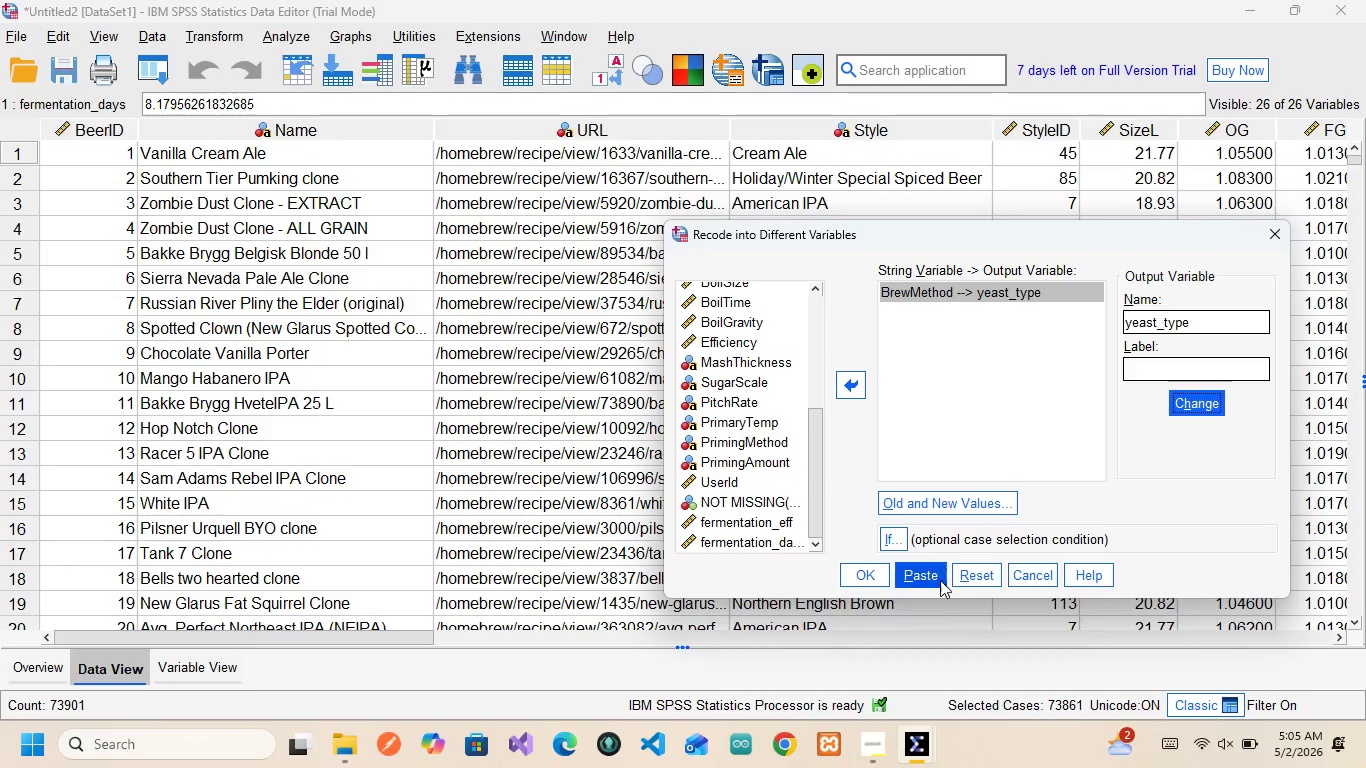 
left_click([914, 576])
 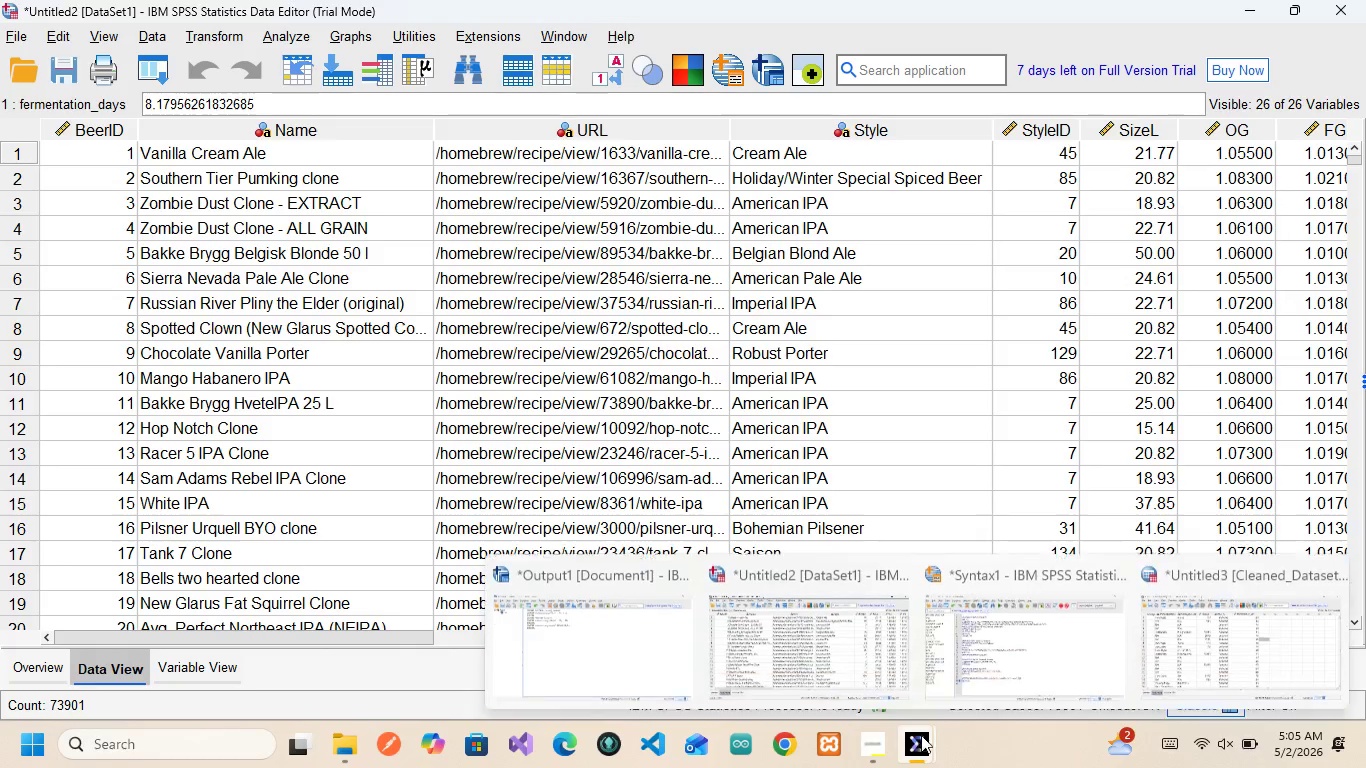 
left_click([1035, 647])
 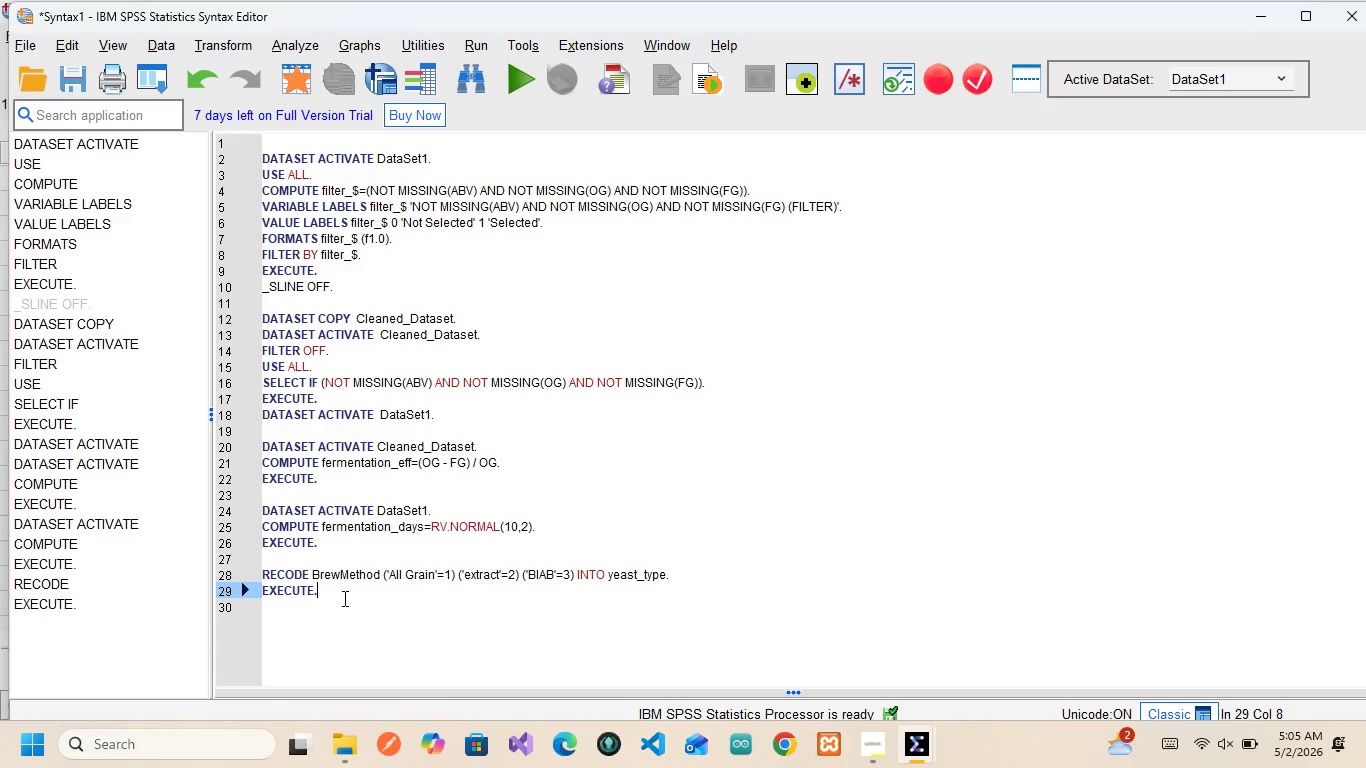 
left_click_drag(start_coordinate=[341, 595], to_coordinate=[234, 582])
 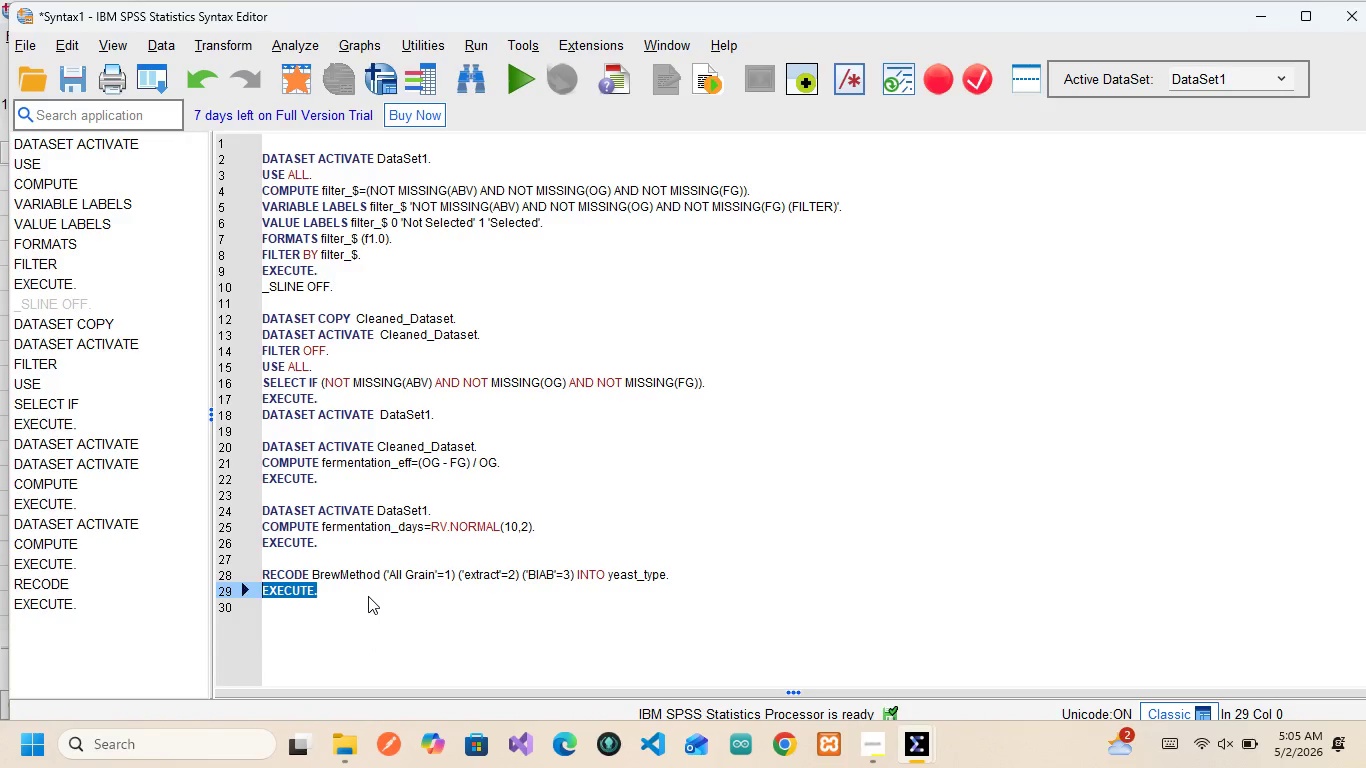 
left_click([368, 596])
 